 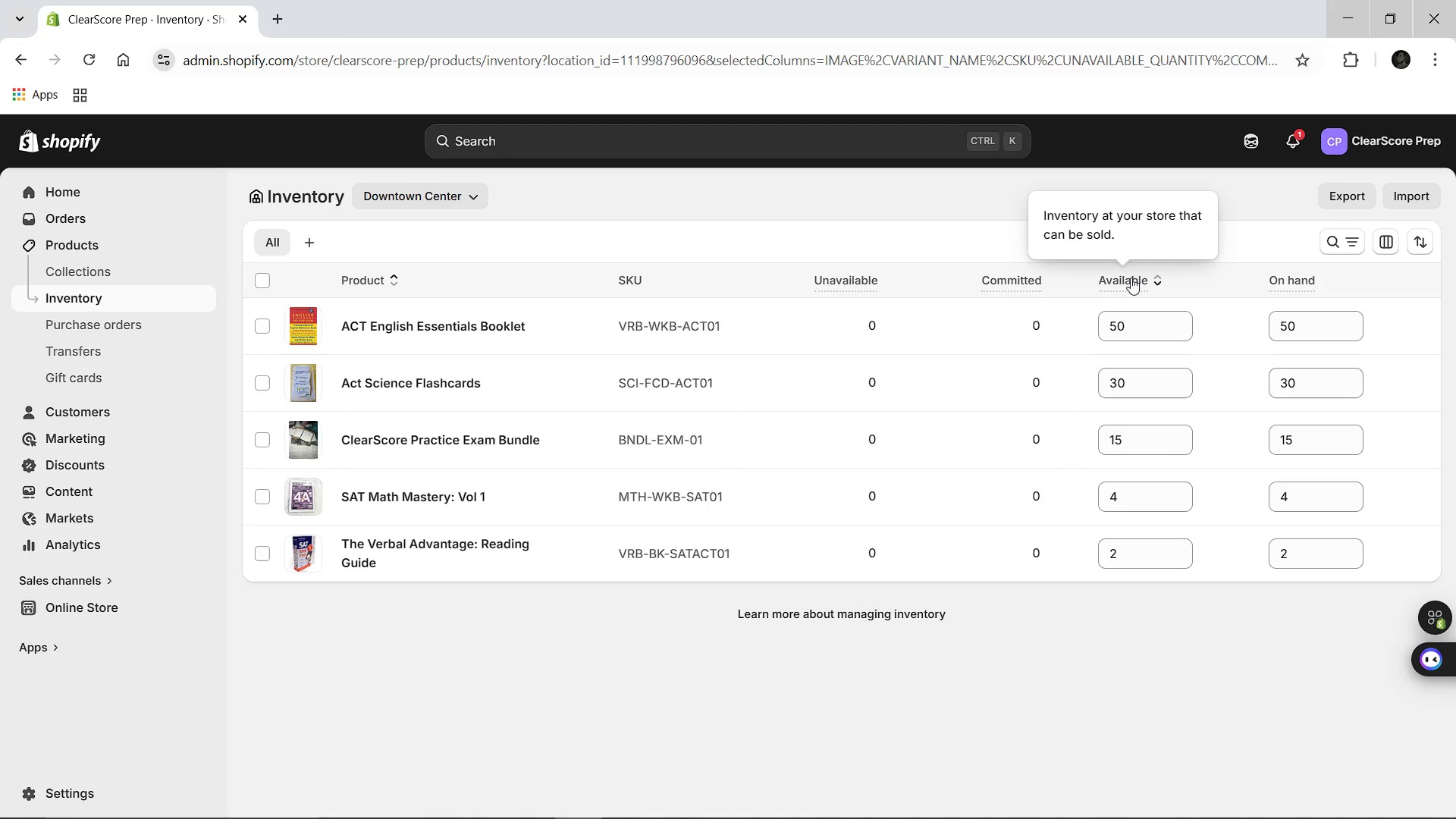 
double_click([1145, 277])
 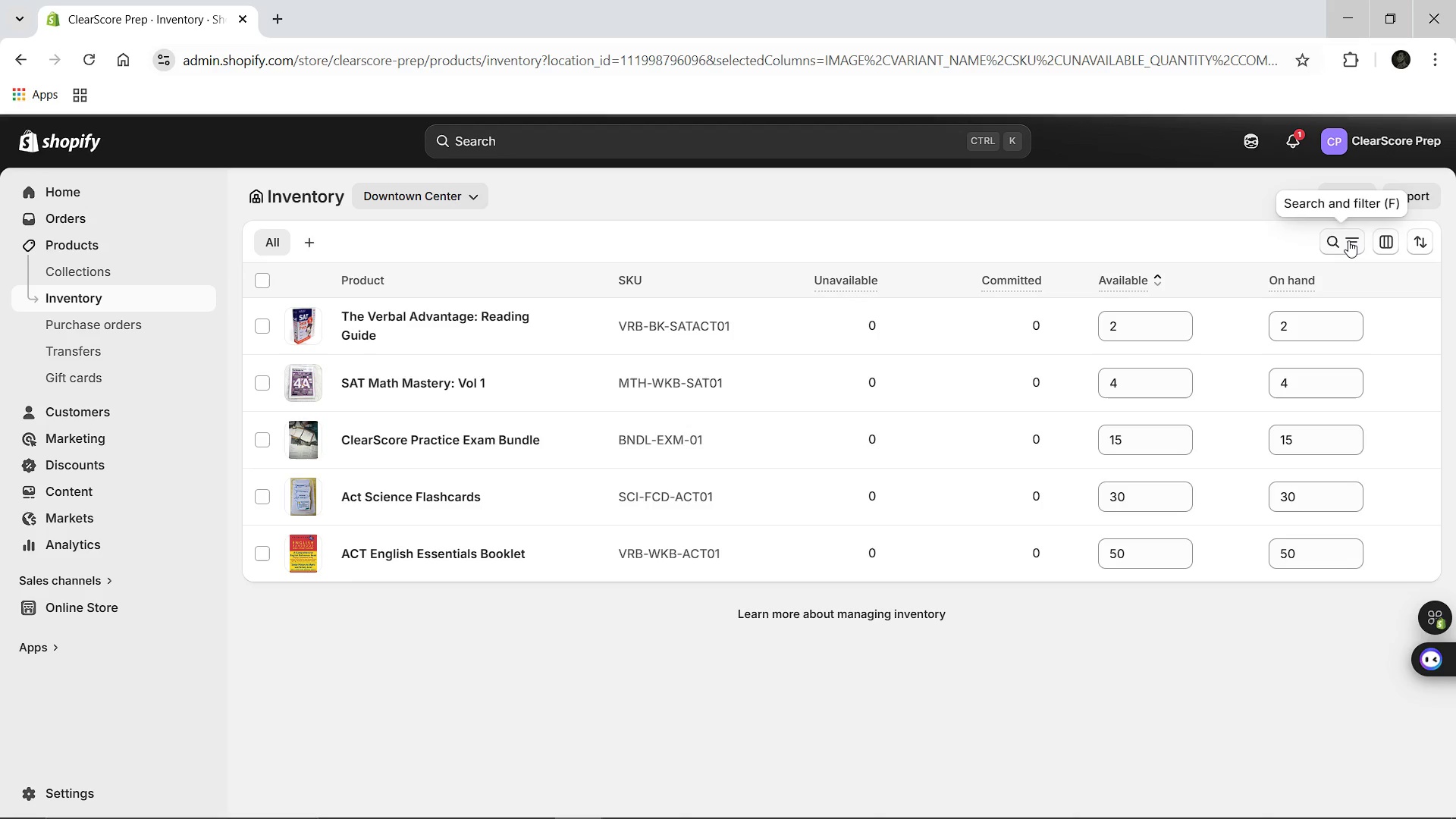 
left_click([1348, 240])
 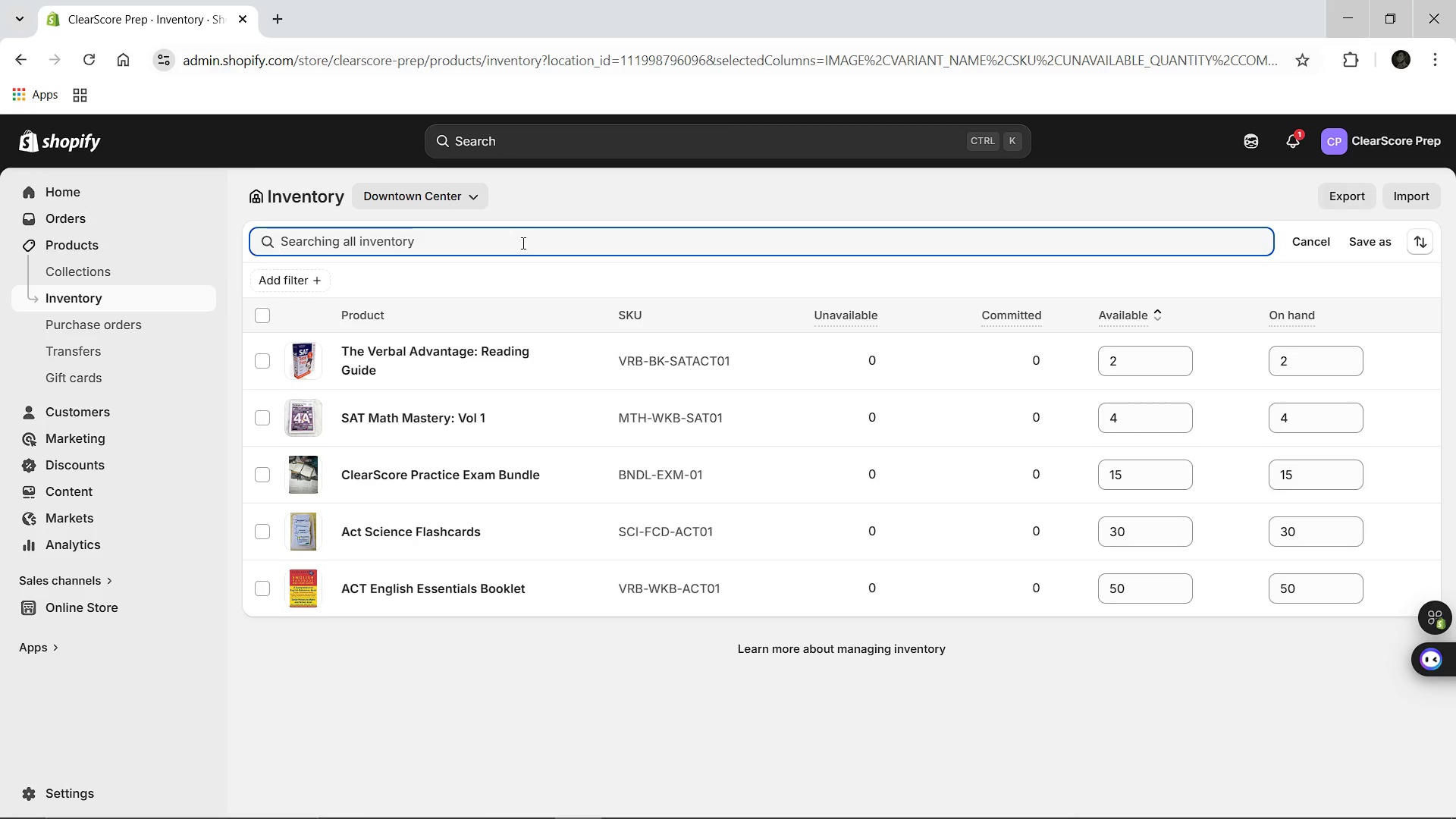 
wait(16.3)
 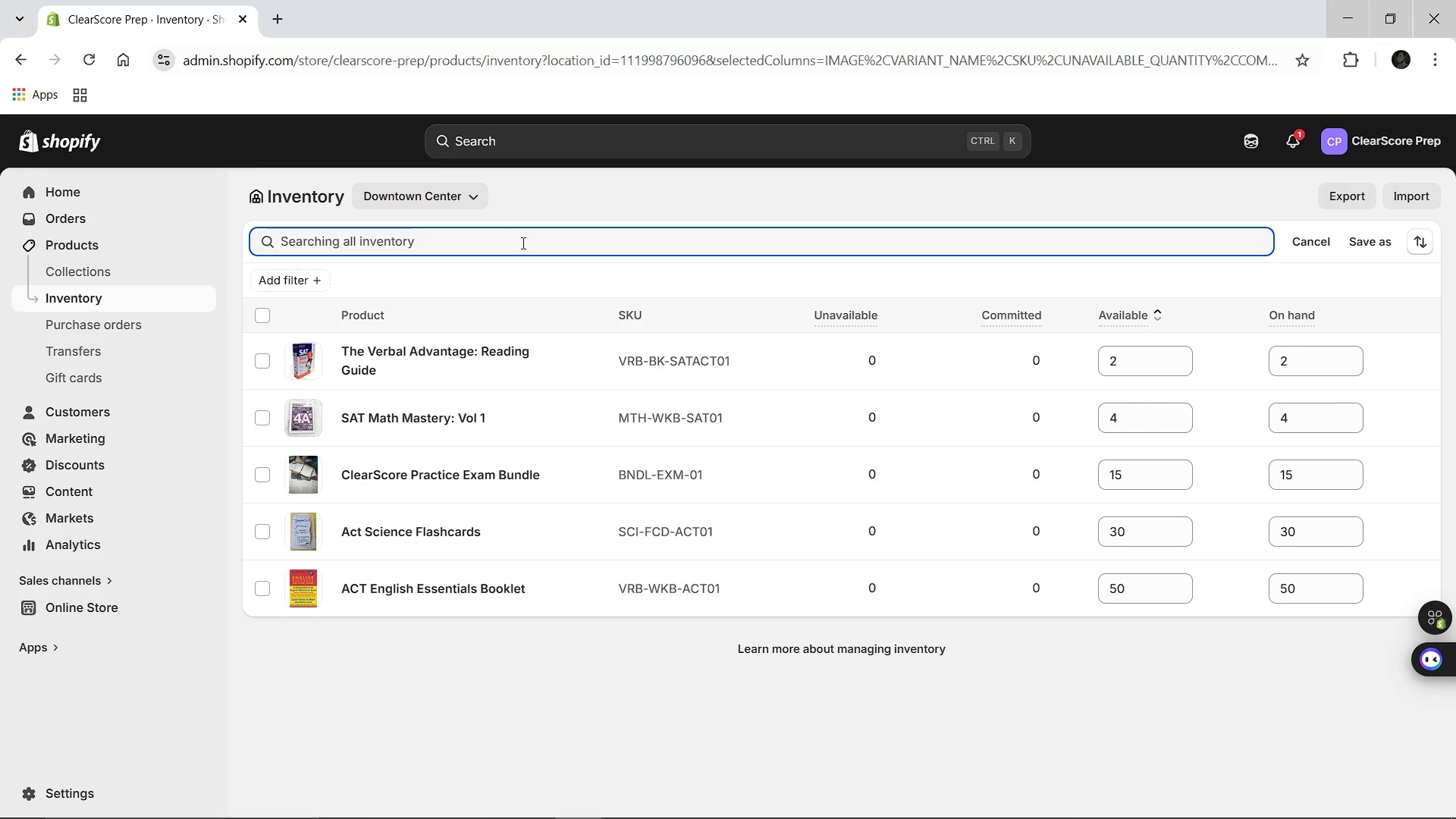 
type(qua)
 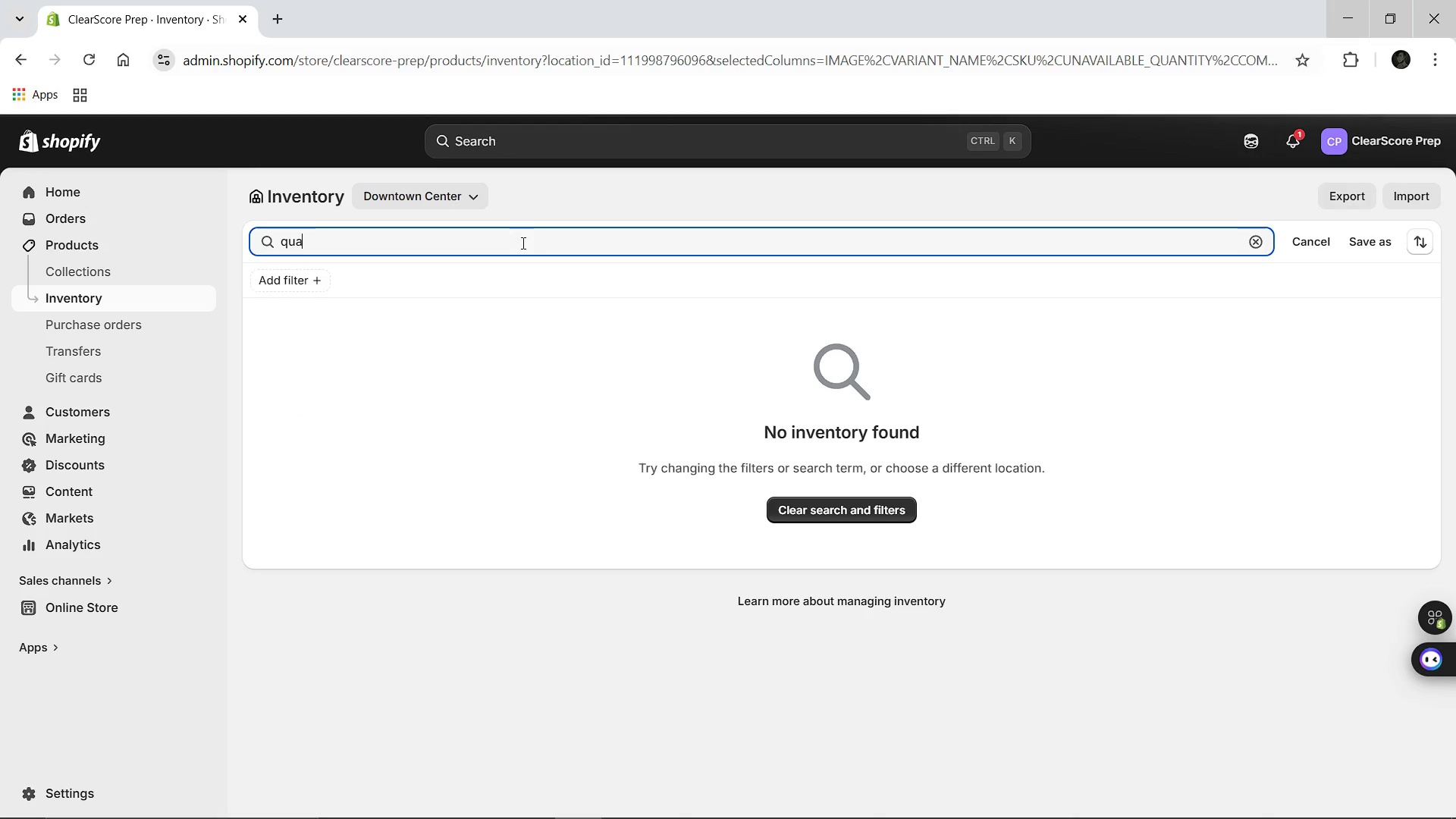 
type(ntity)
 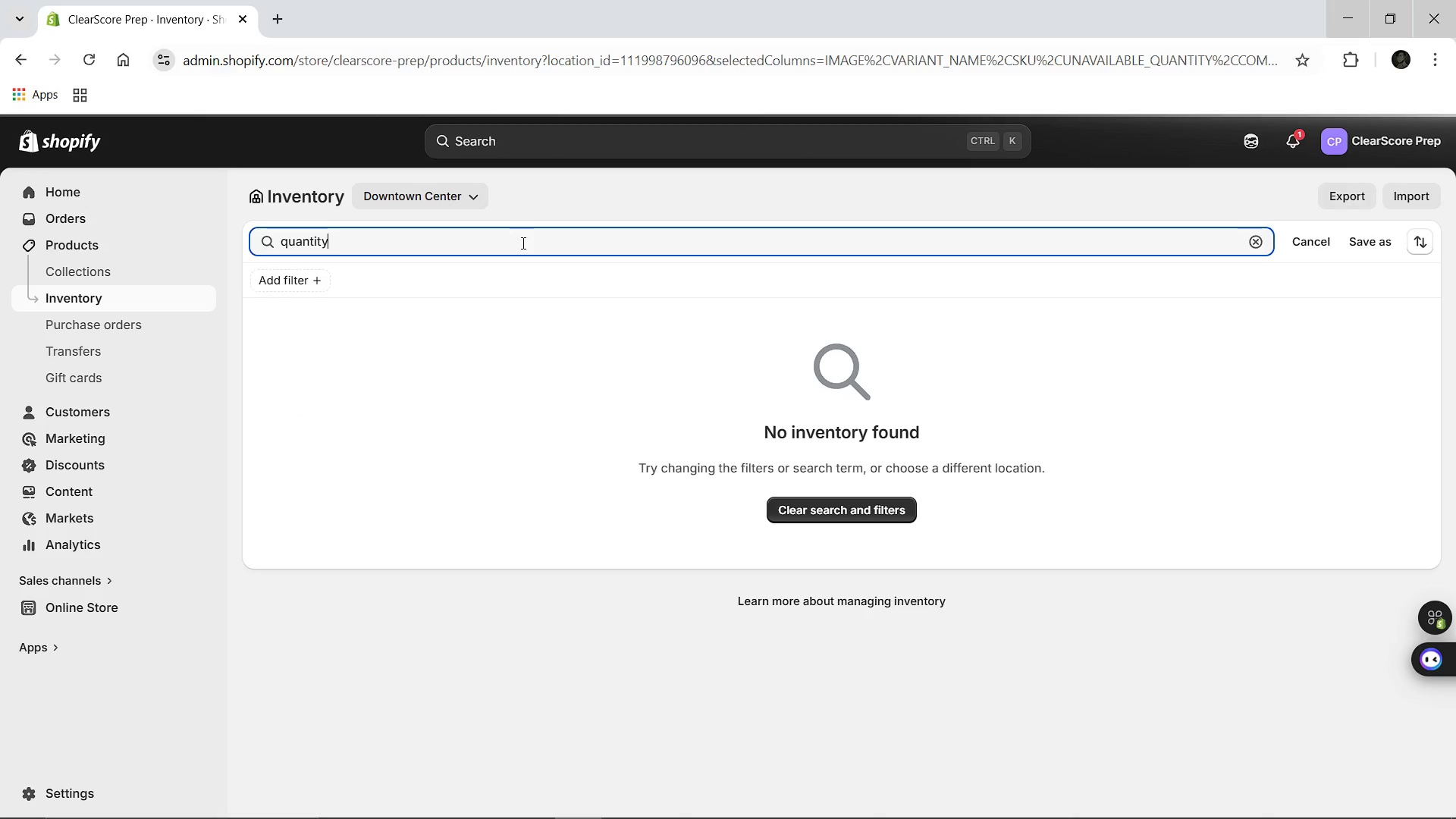 
hold_key(key=Backspace, duration=0.97)
 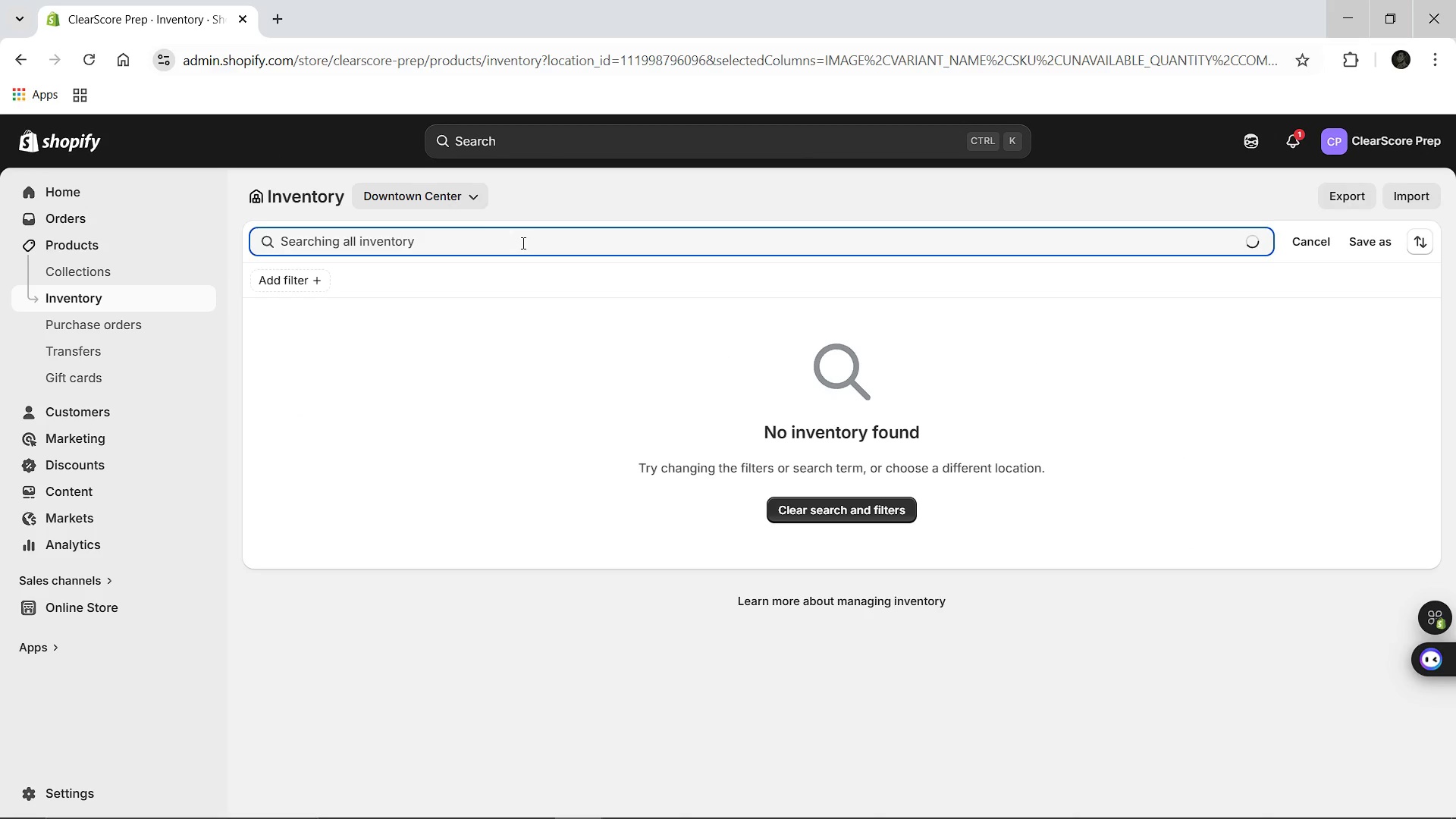 
type(ava)
 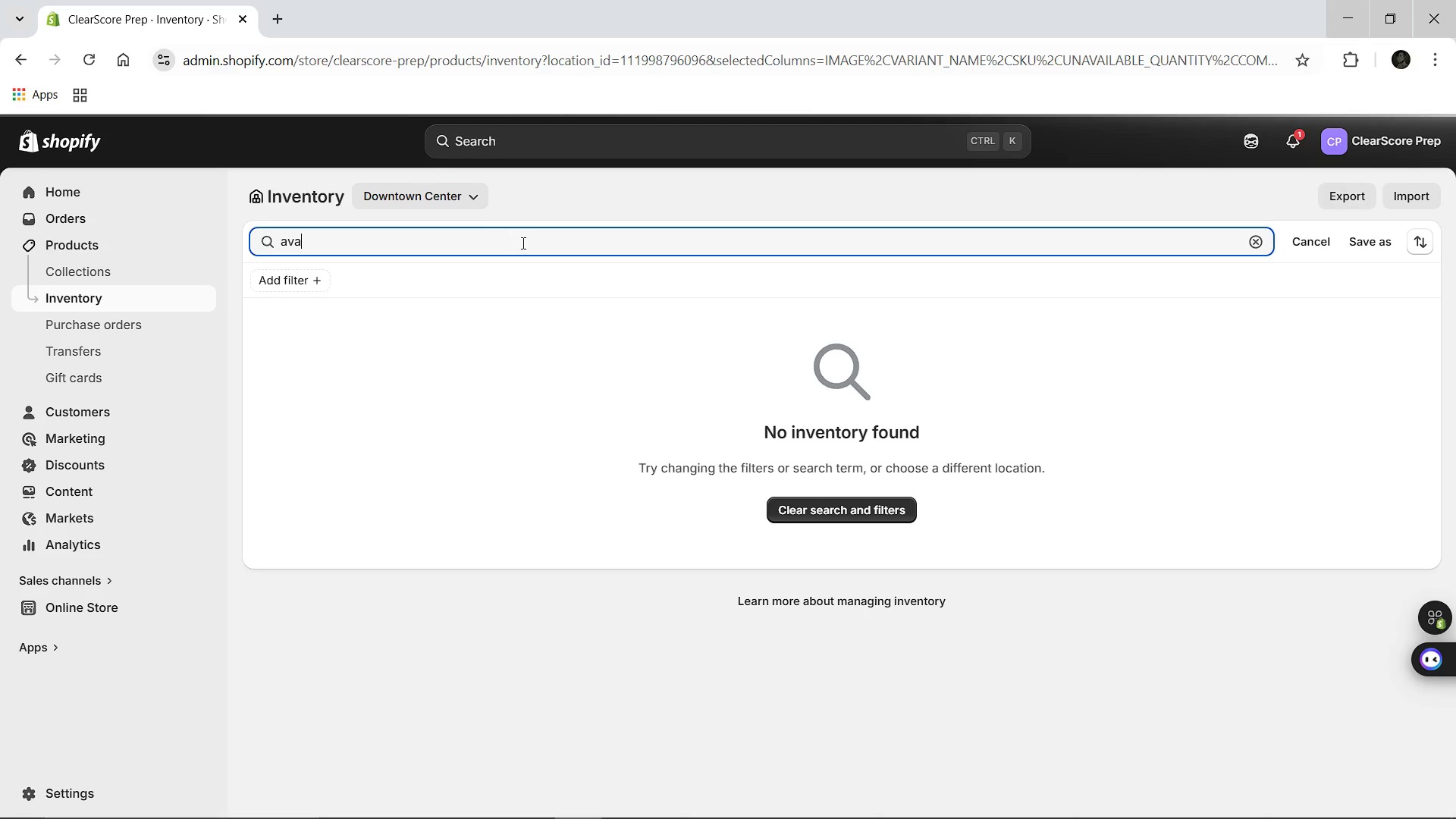 
hold_key(key=Backspace, duration=1.03)
 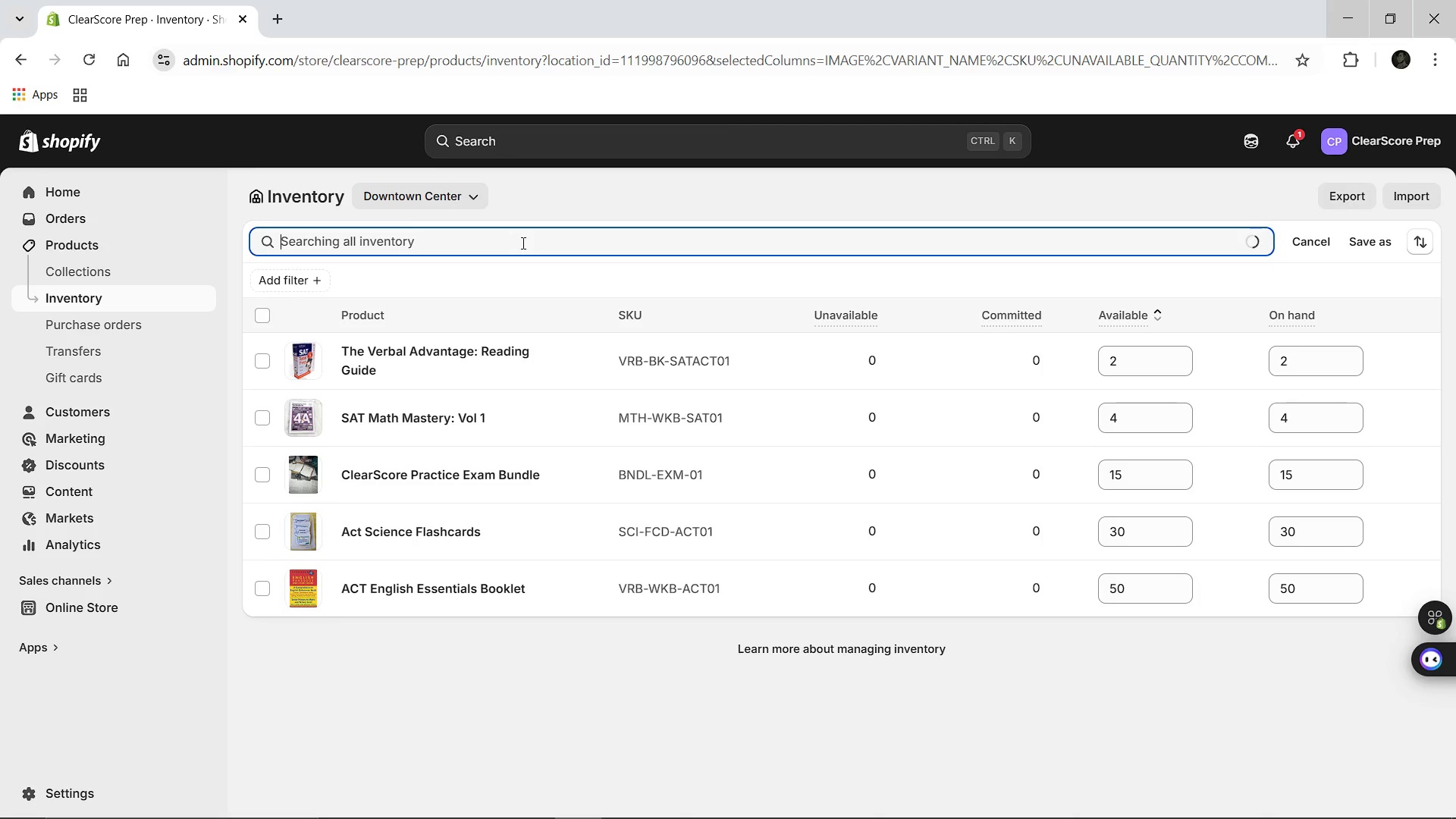 
wait(10.39)
 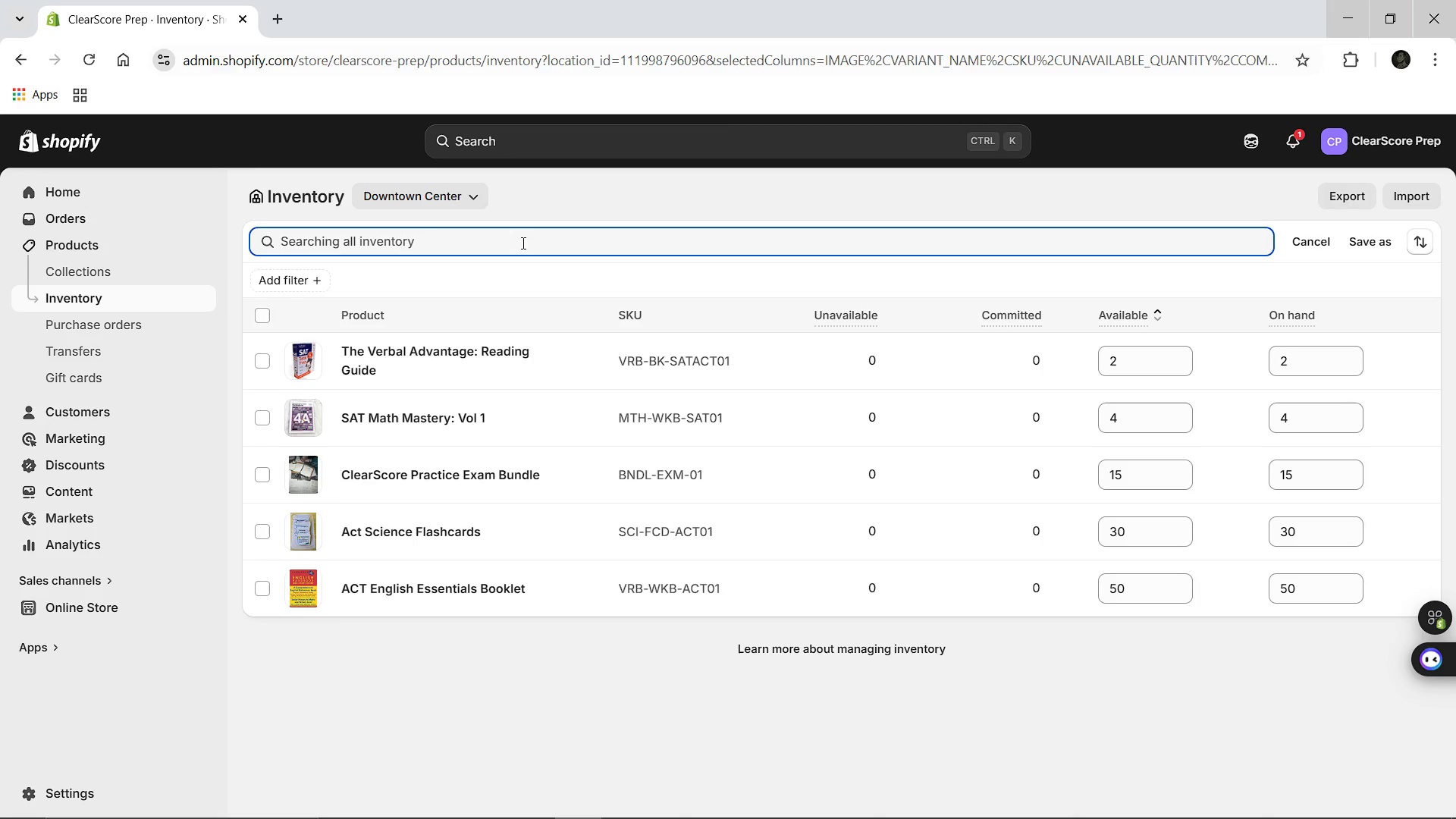 
left_click([1292, 240])
 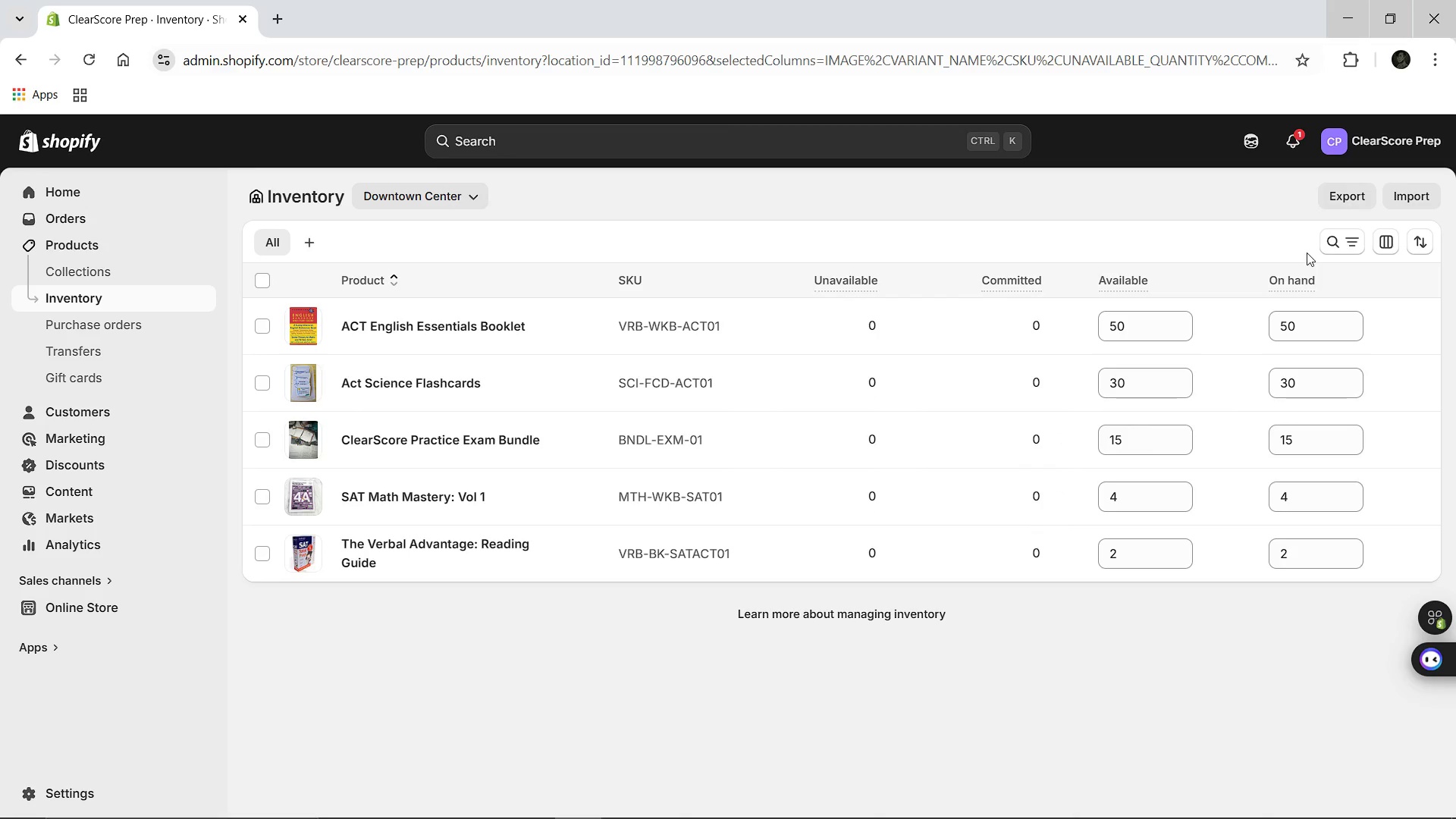 
wait(12.62)
 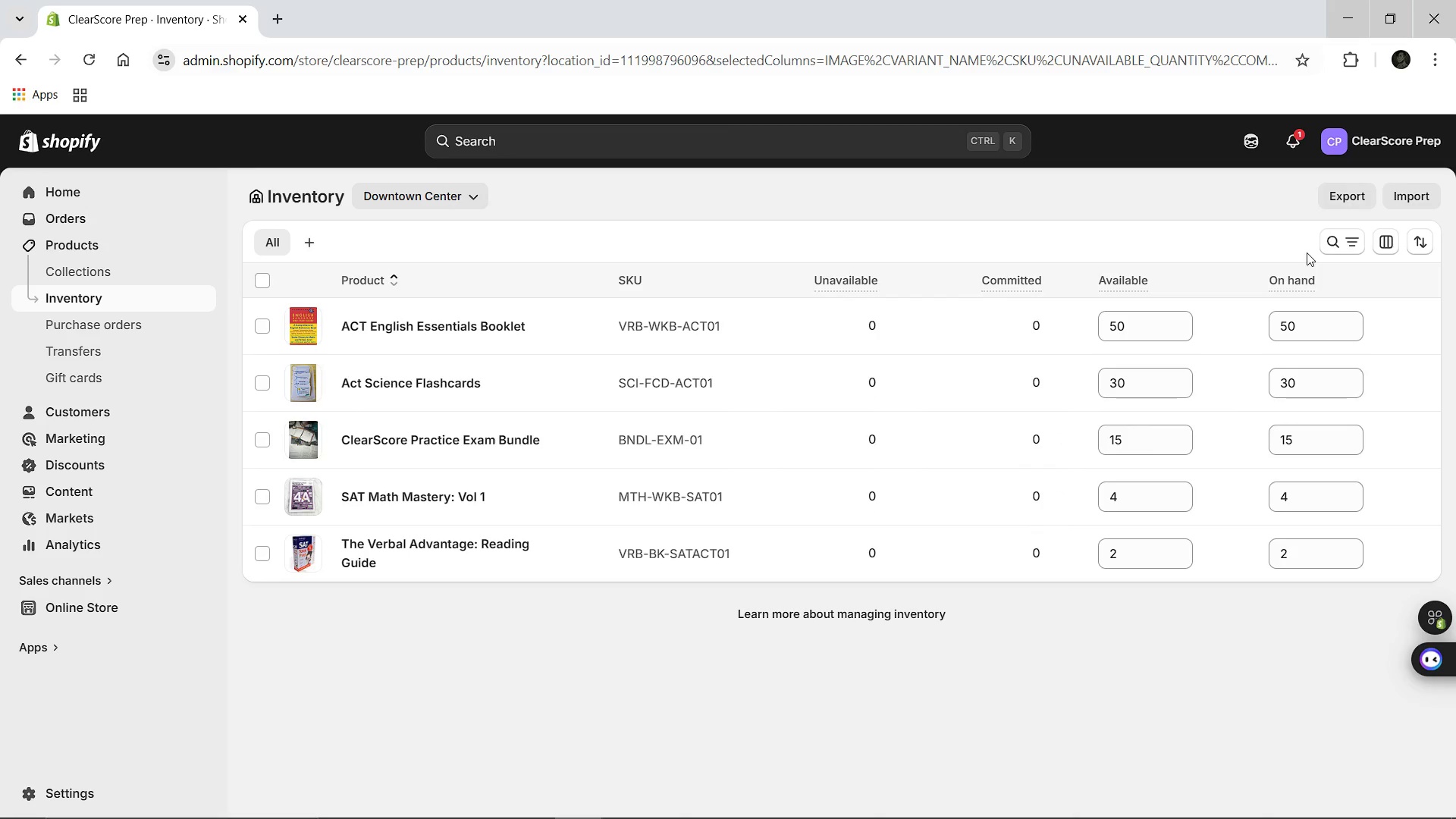 
left_click([1332, 233])
 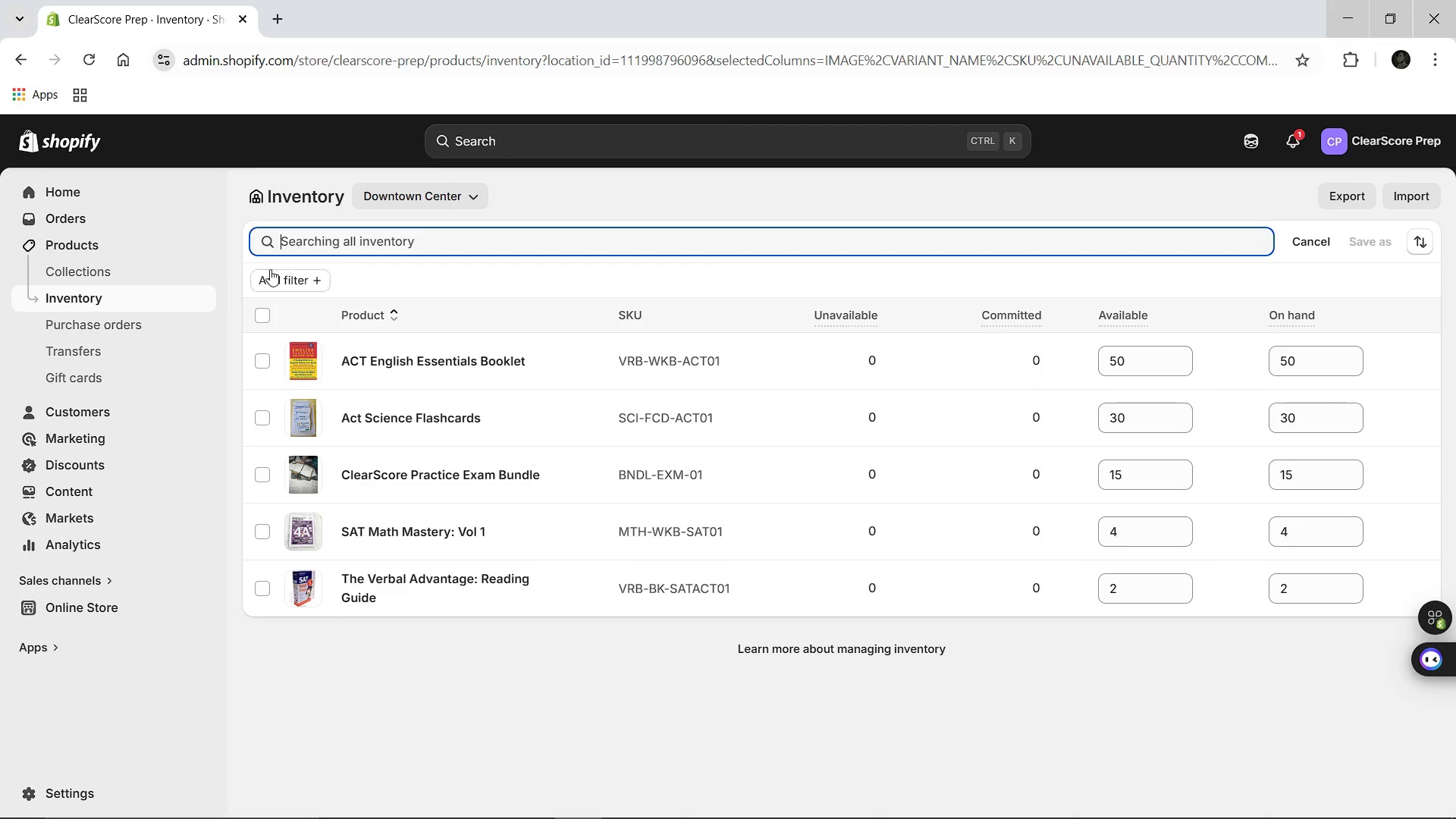 
left_click([292, 273])
 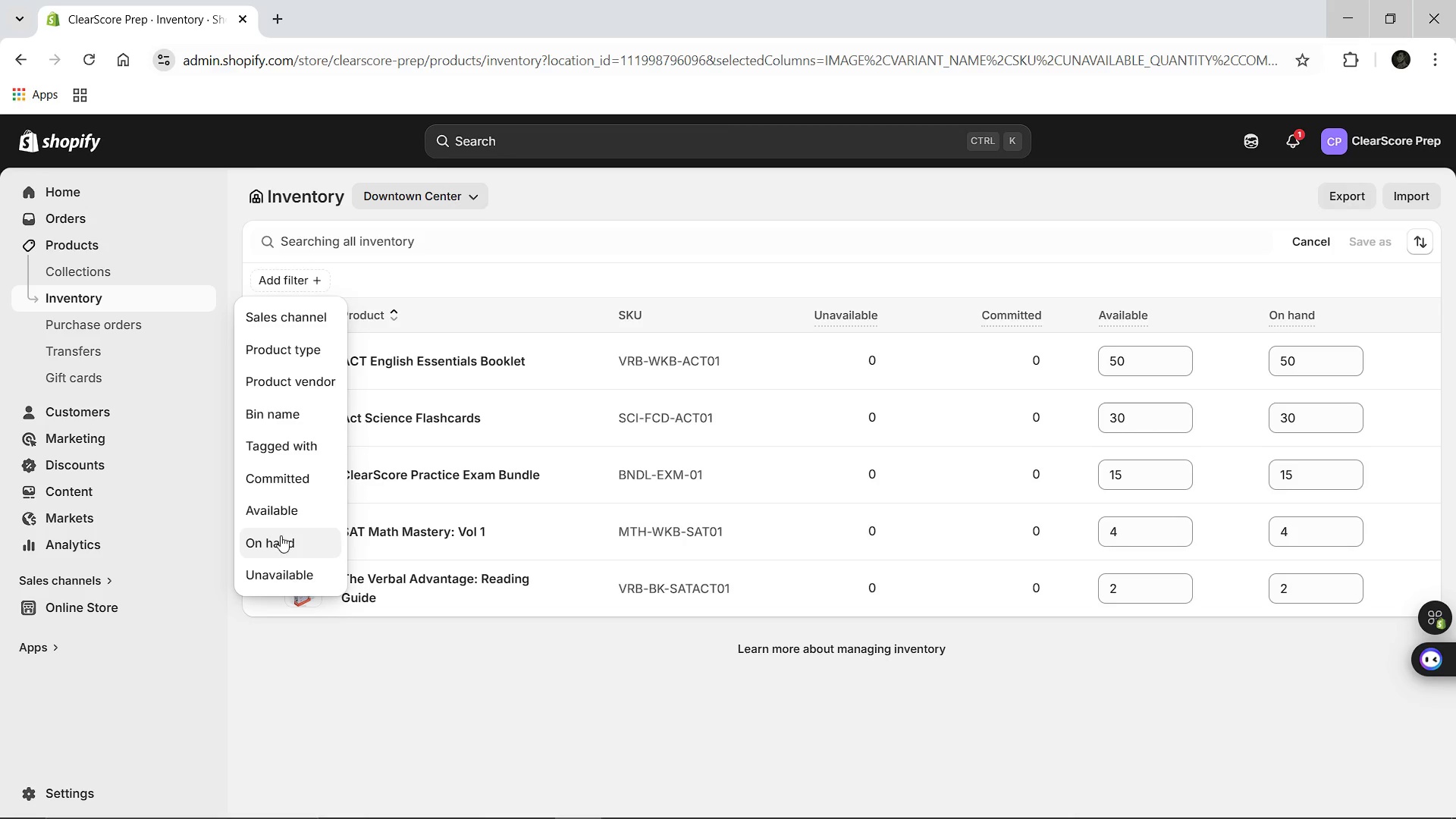 
wait(14.64)
 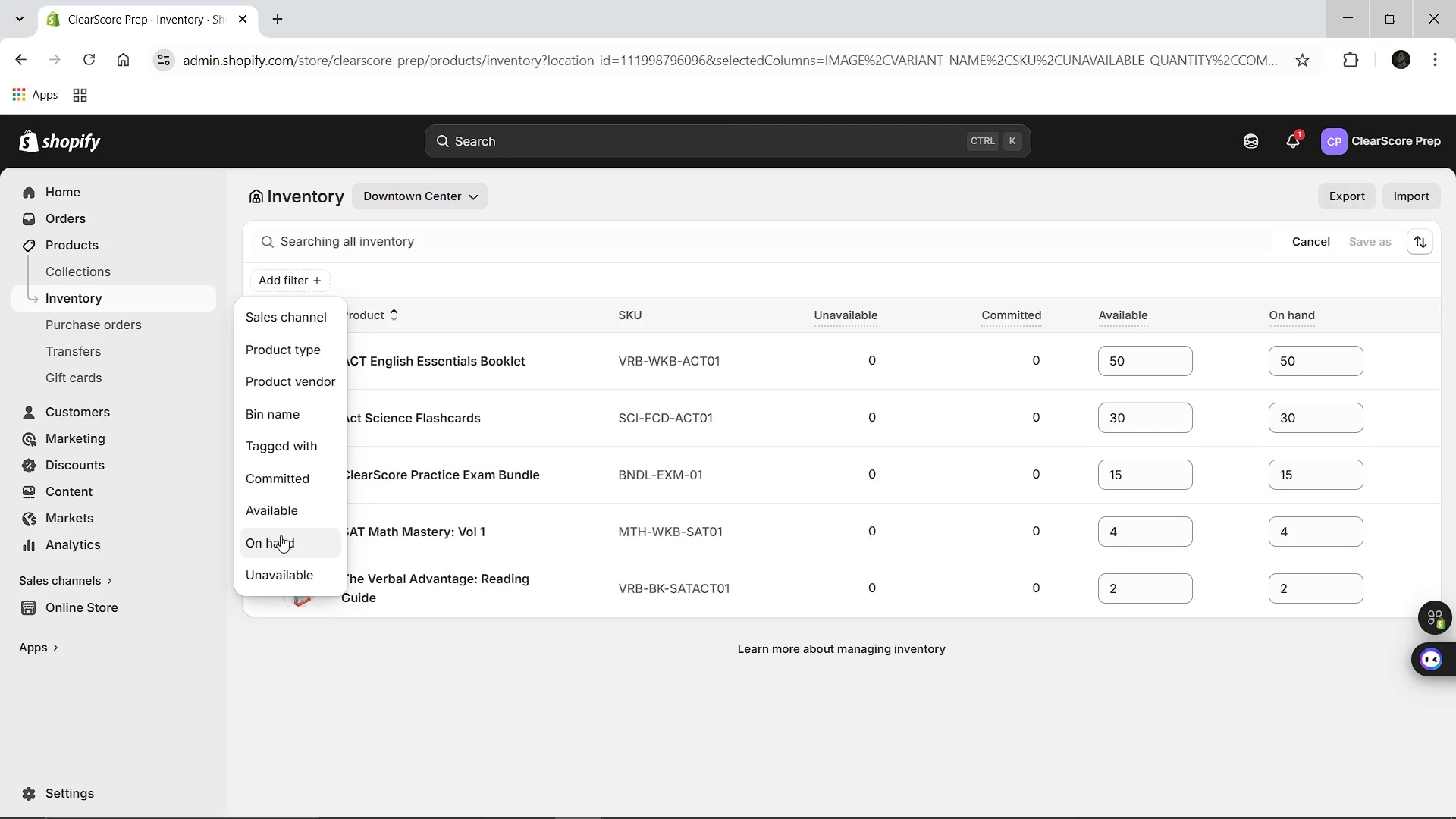 
left_click([283, 505])
 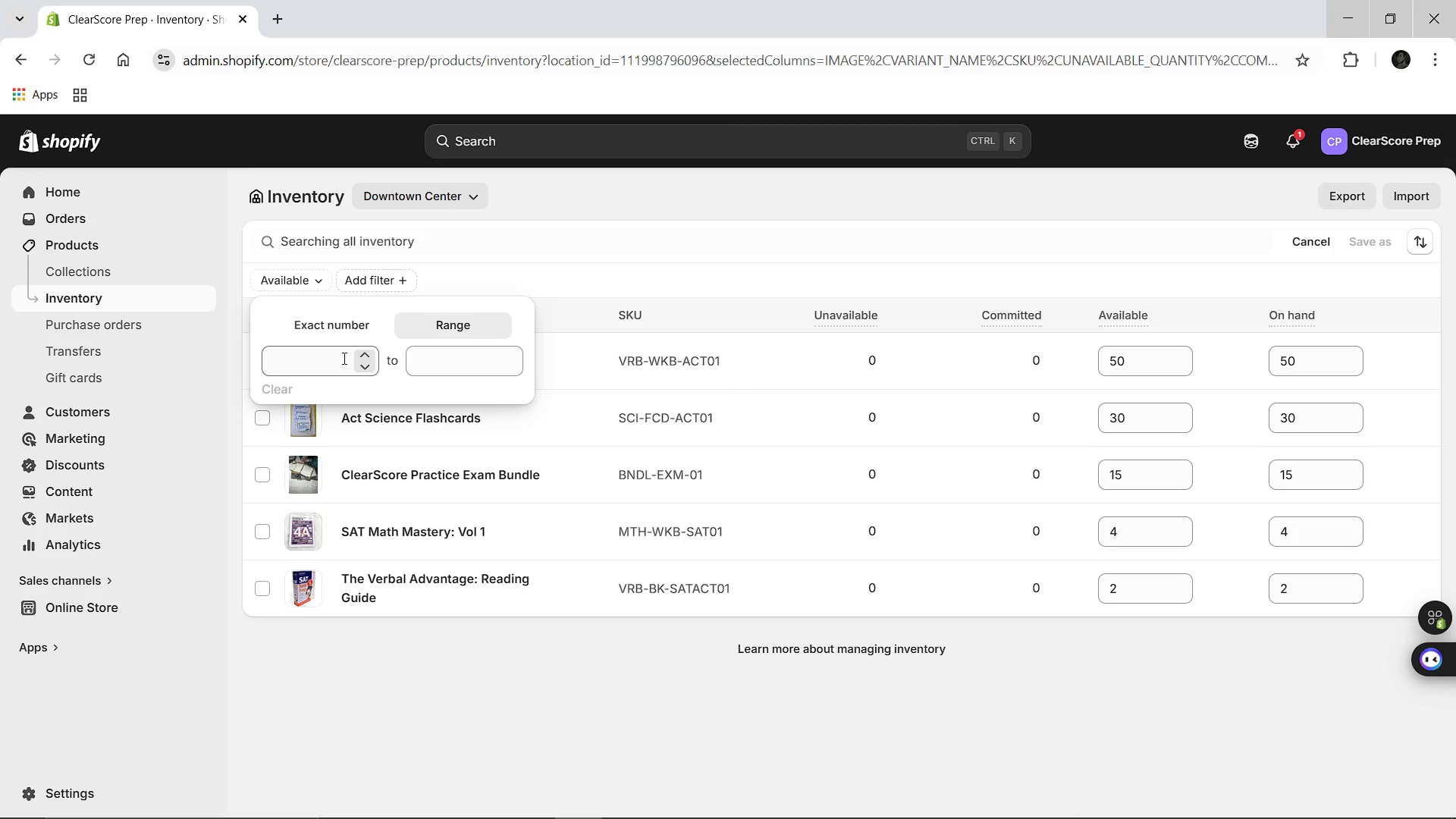 
wait(10.72)
 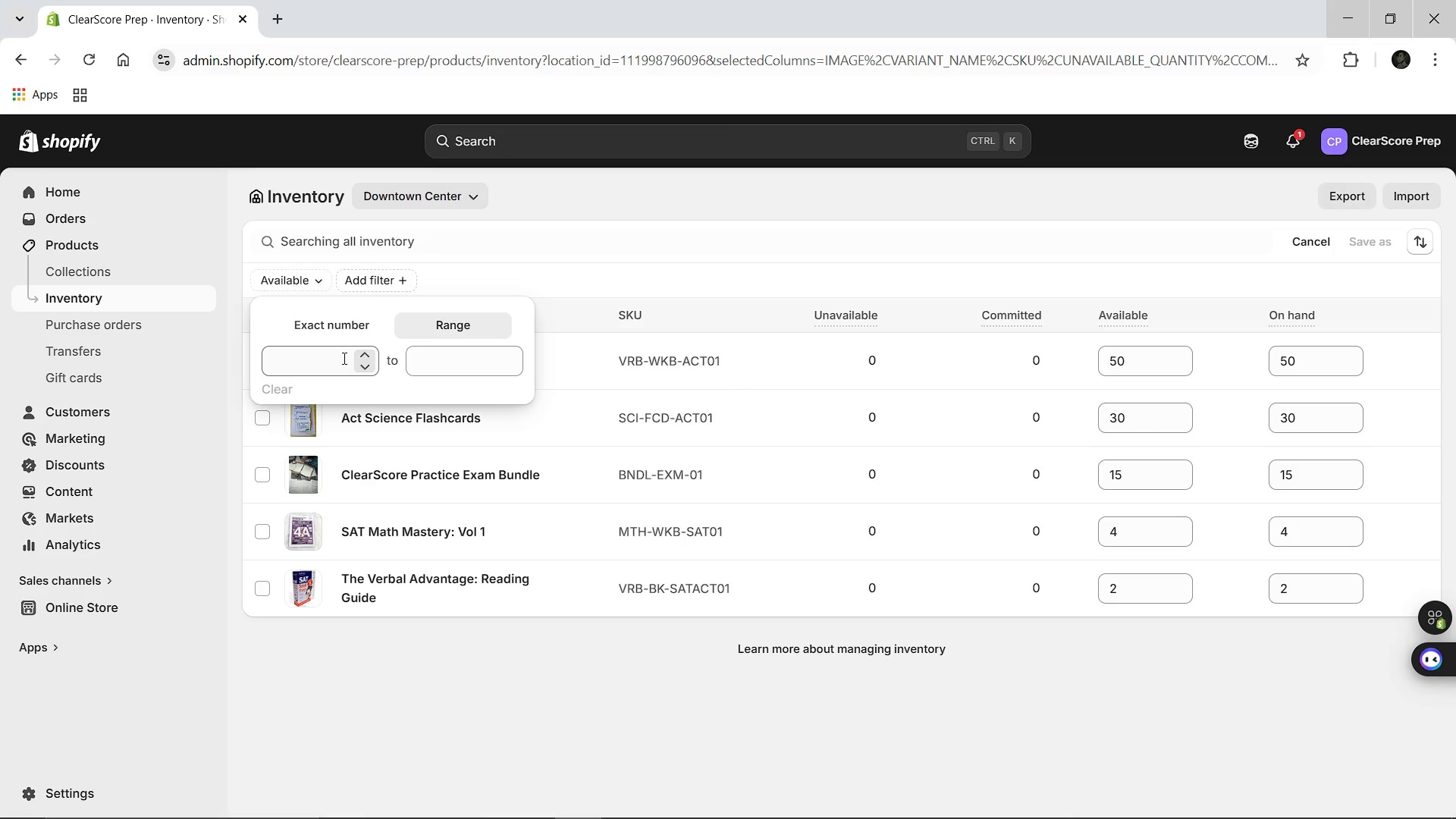 
left_click([362, 356])
 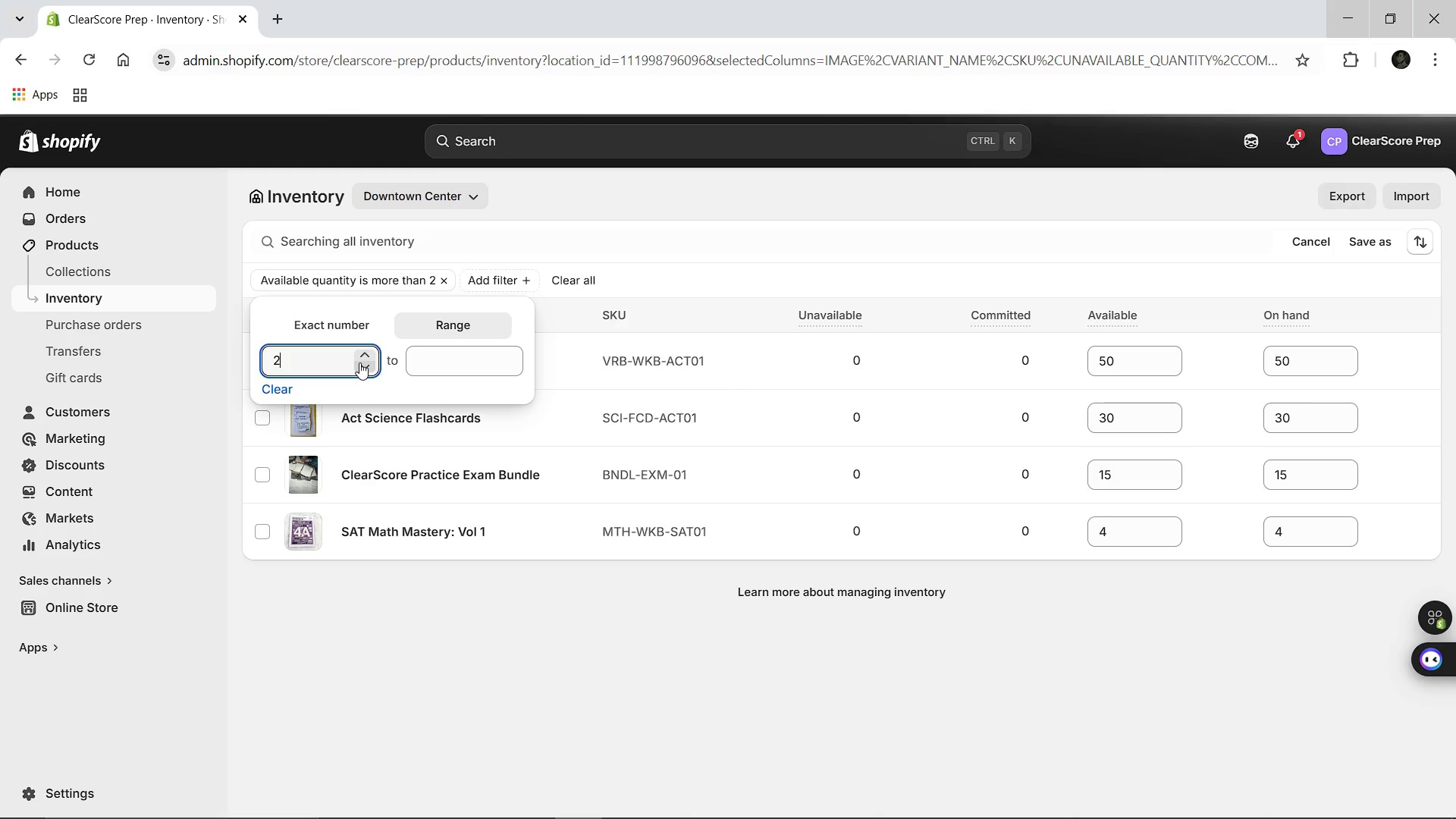 
left_click([359, 362])
 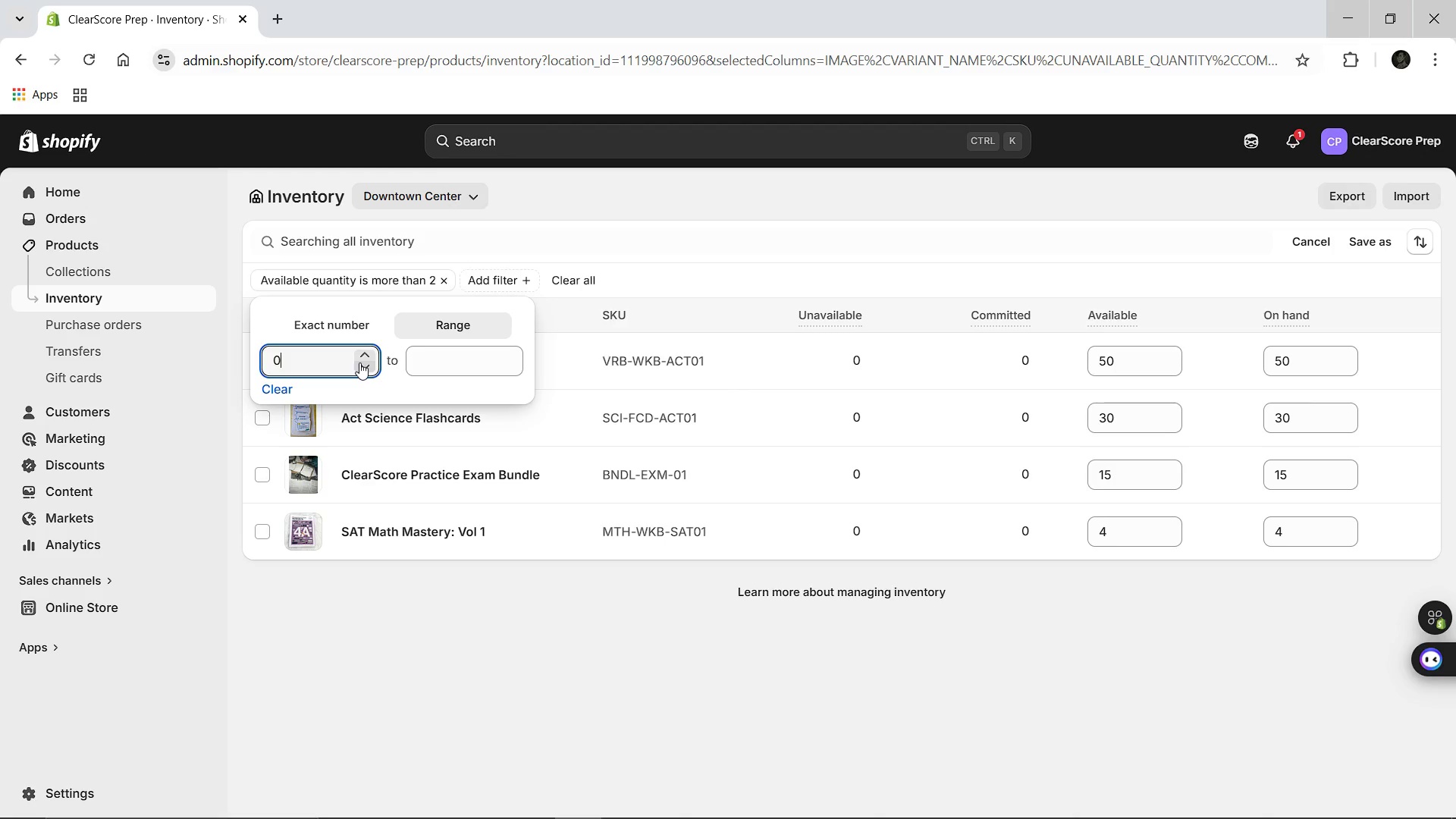 
left_click([359, 362])
 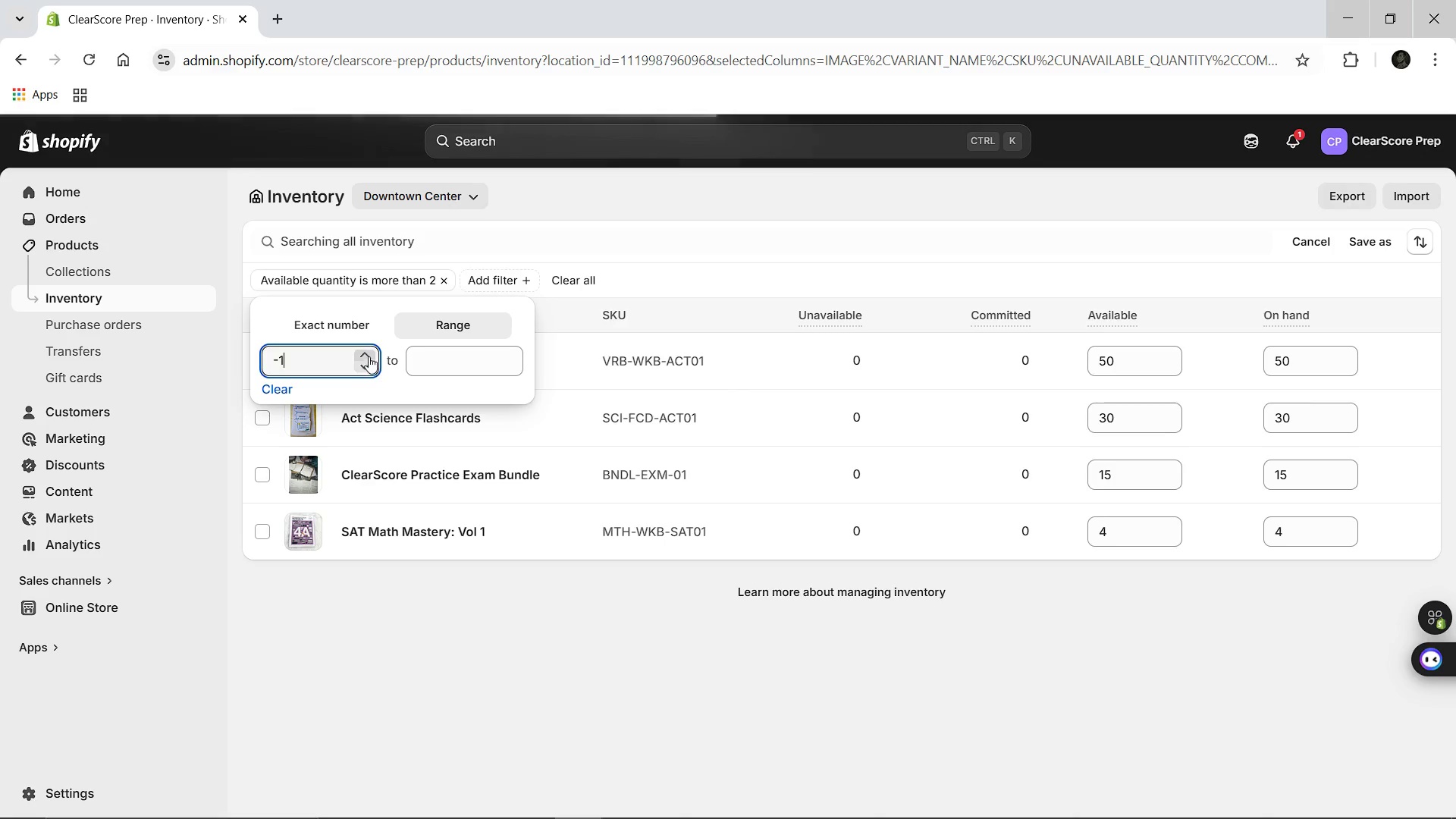 
left_click([367, 347])
 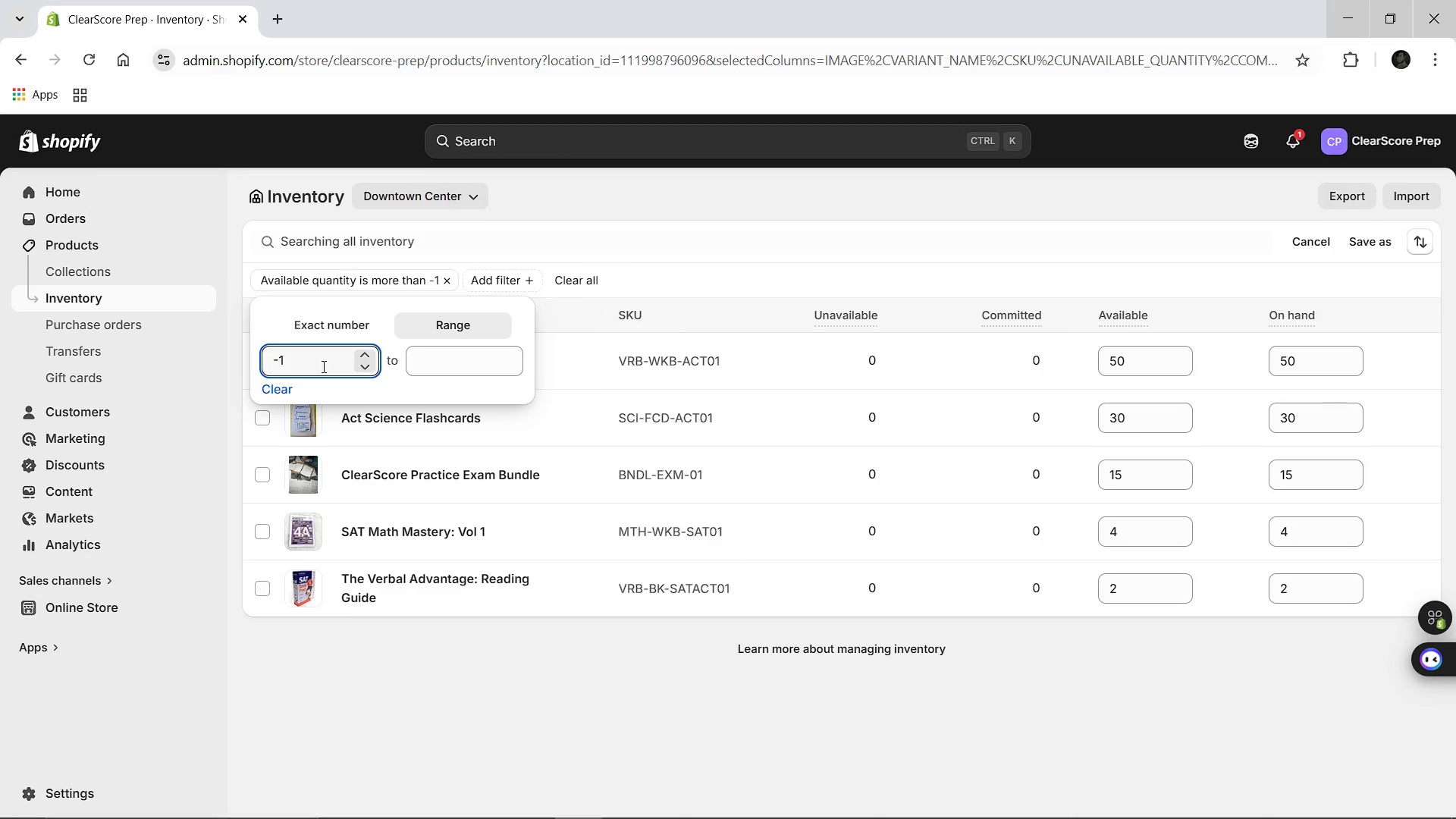 
wait(5.7)
 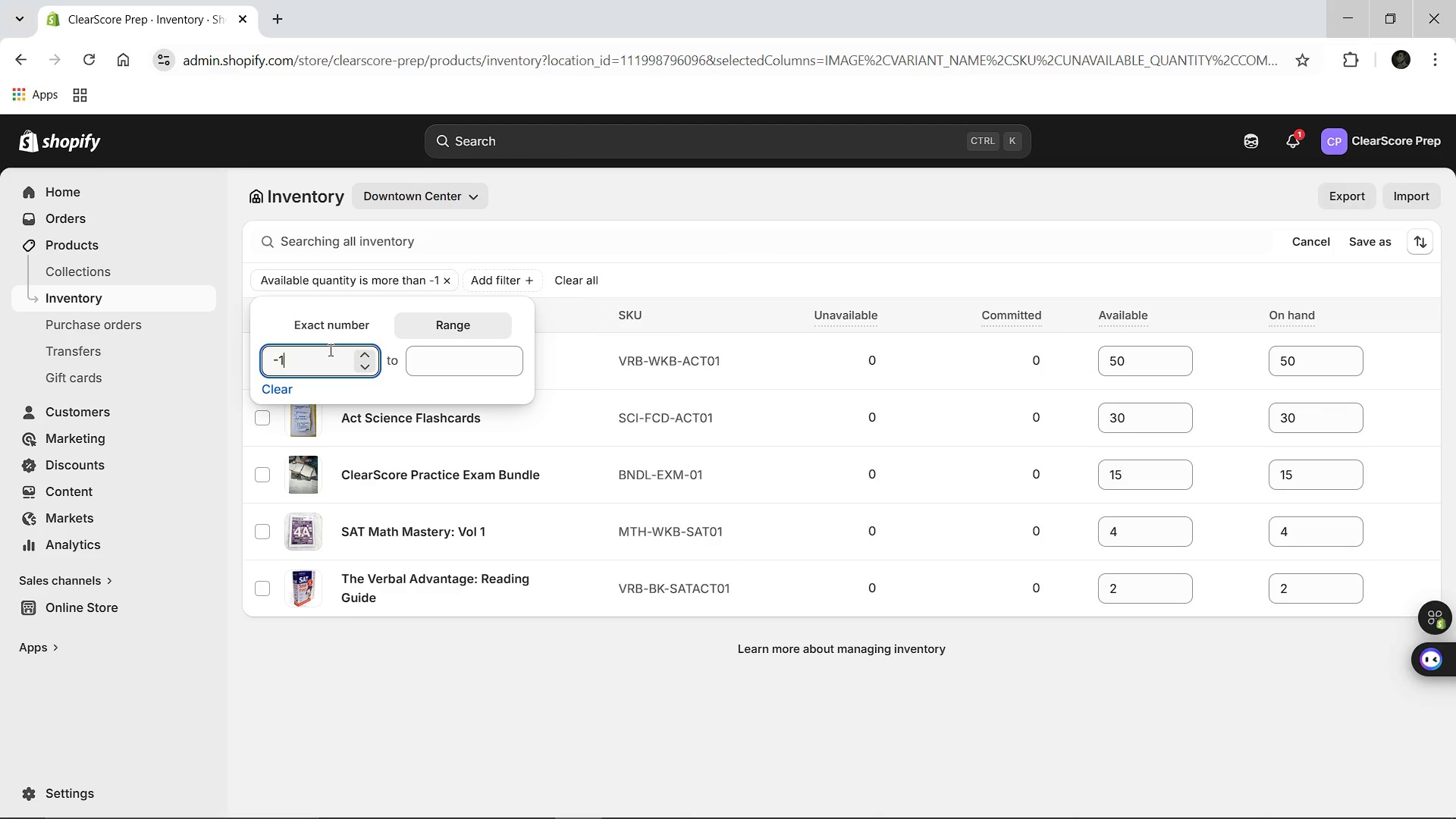 
left_click([366, 358])
 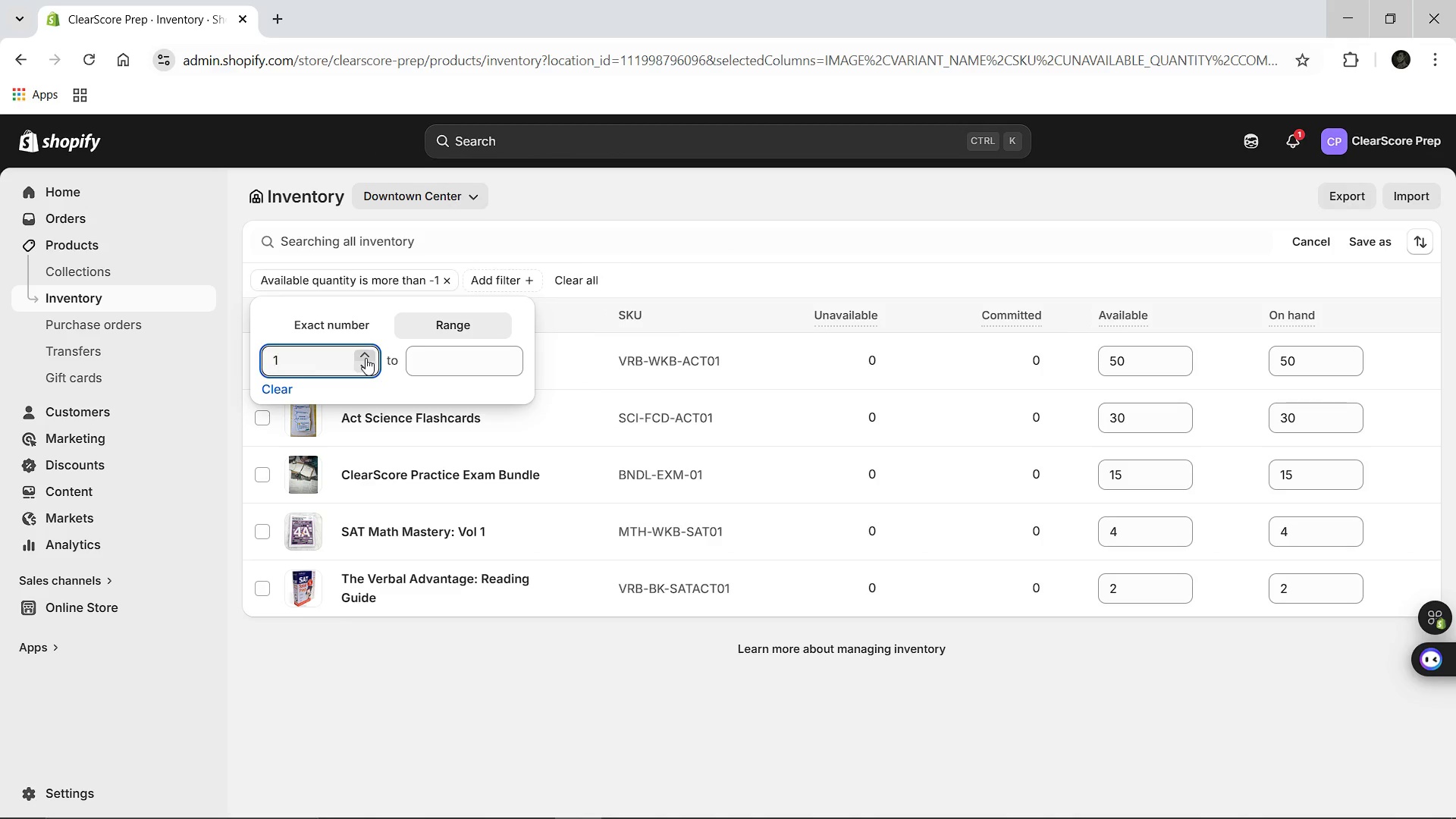 
left_click([366, 358])
 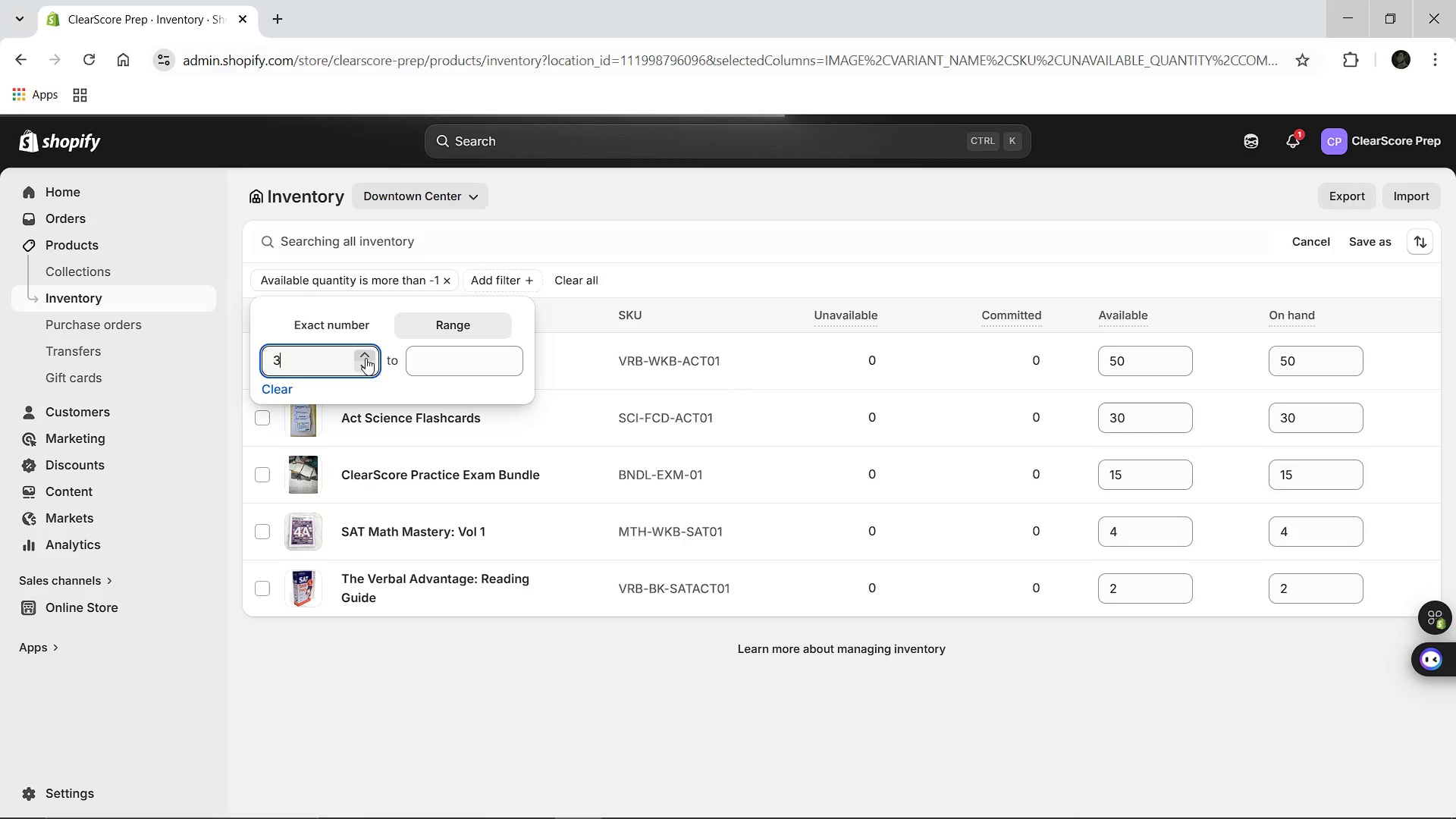 
left_click([366, 358])
 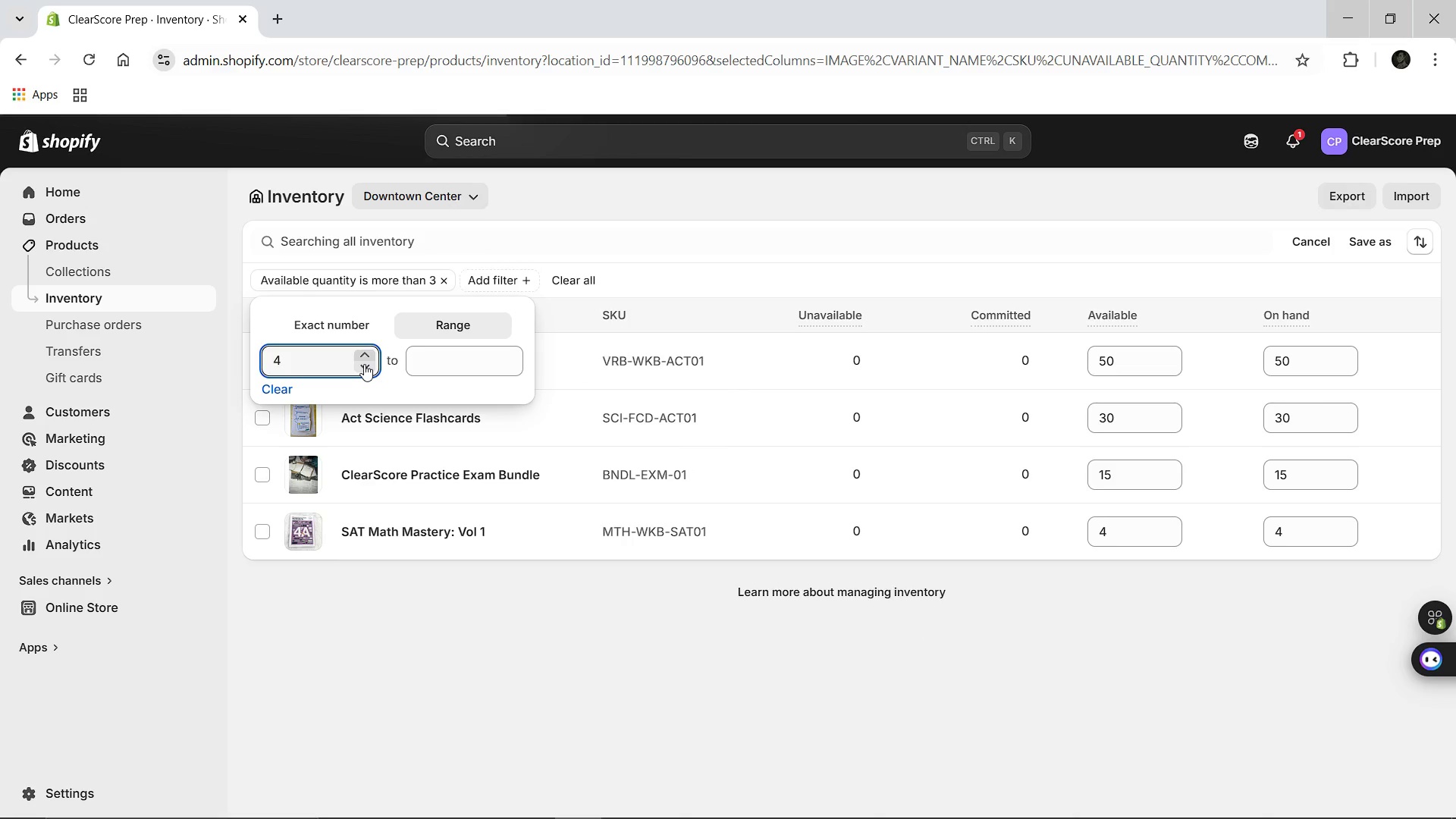 
double_click([364, 365])
 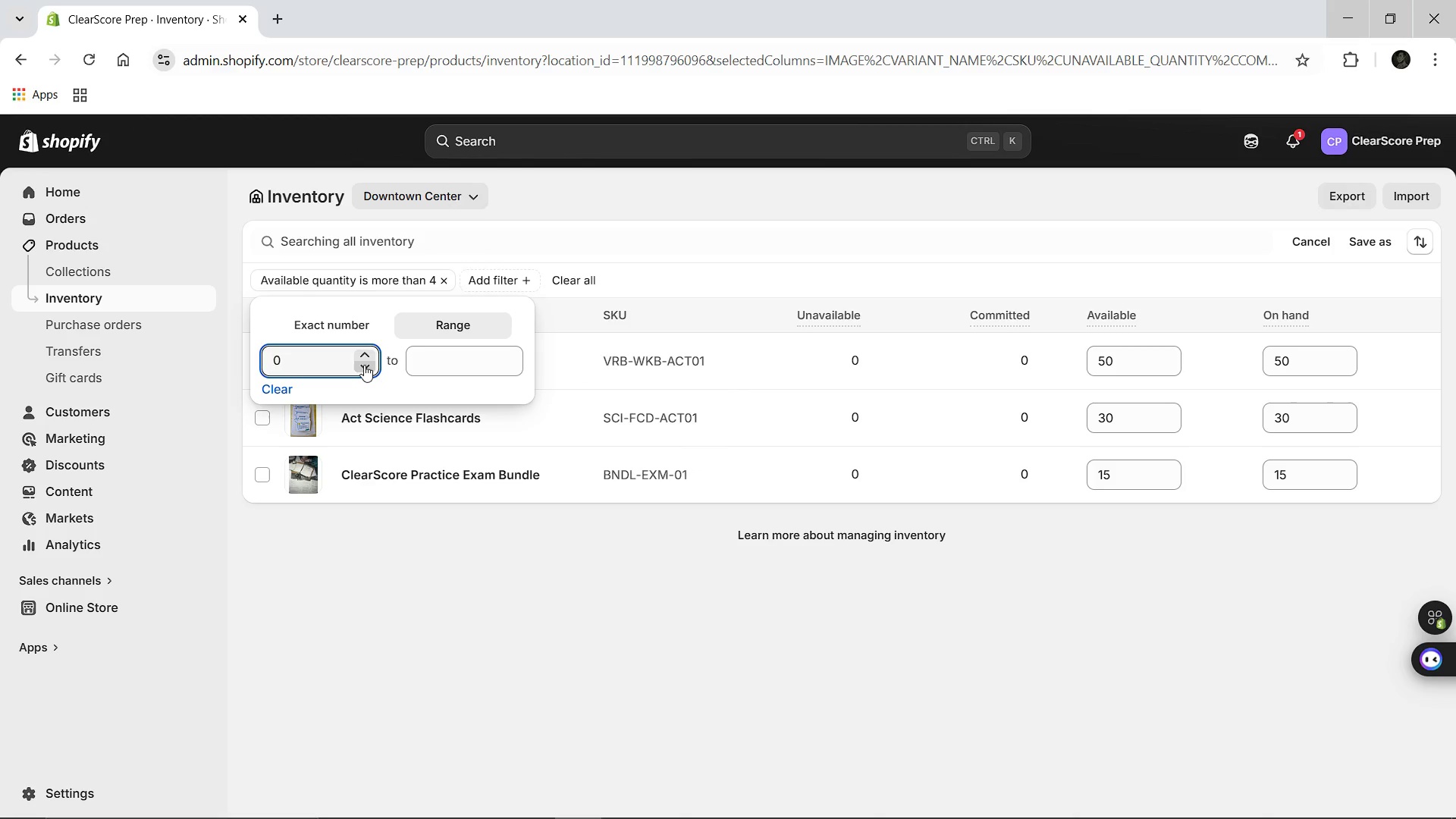 
double_click([364, 365])
 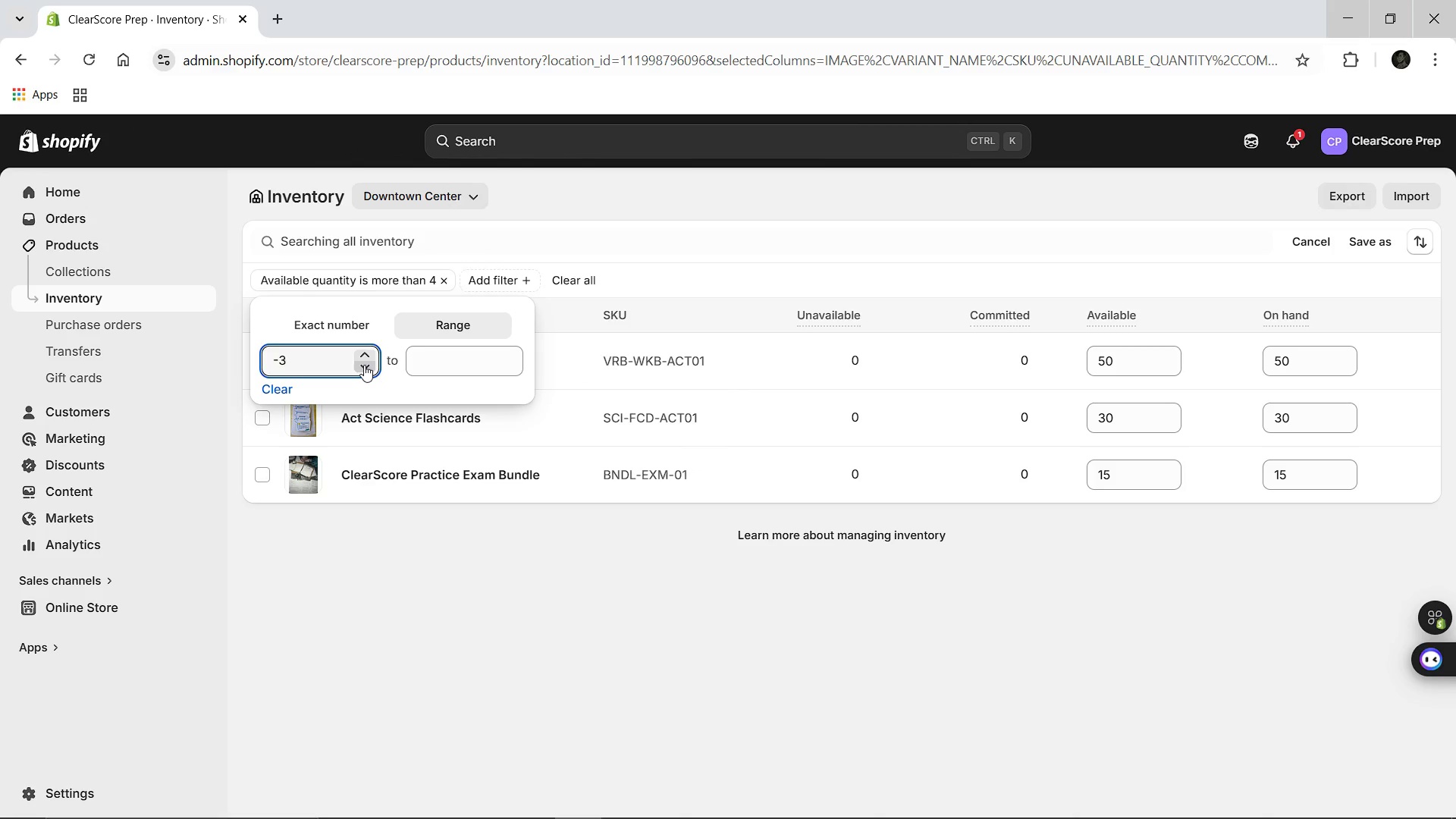 
triple_click([364, 365])
 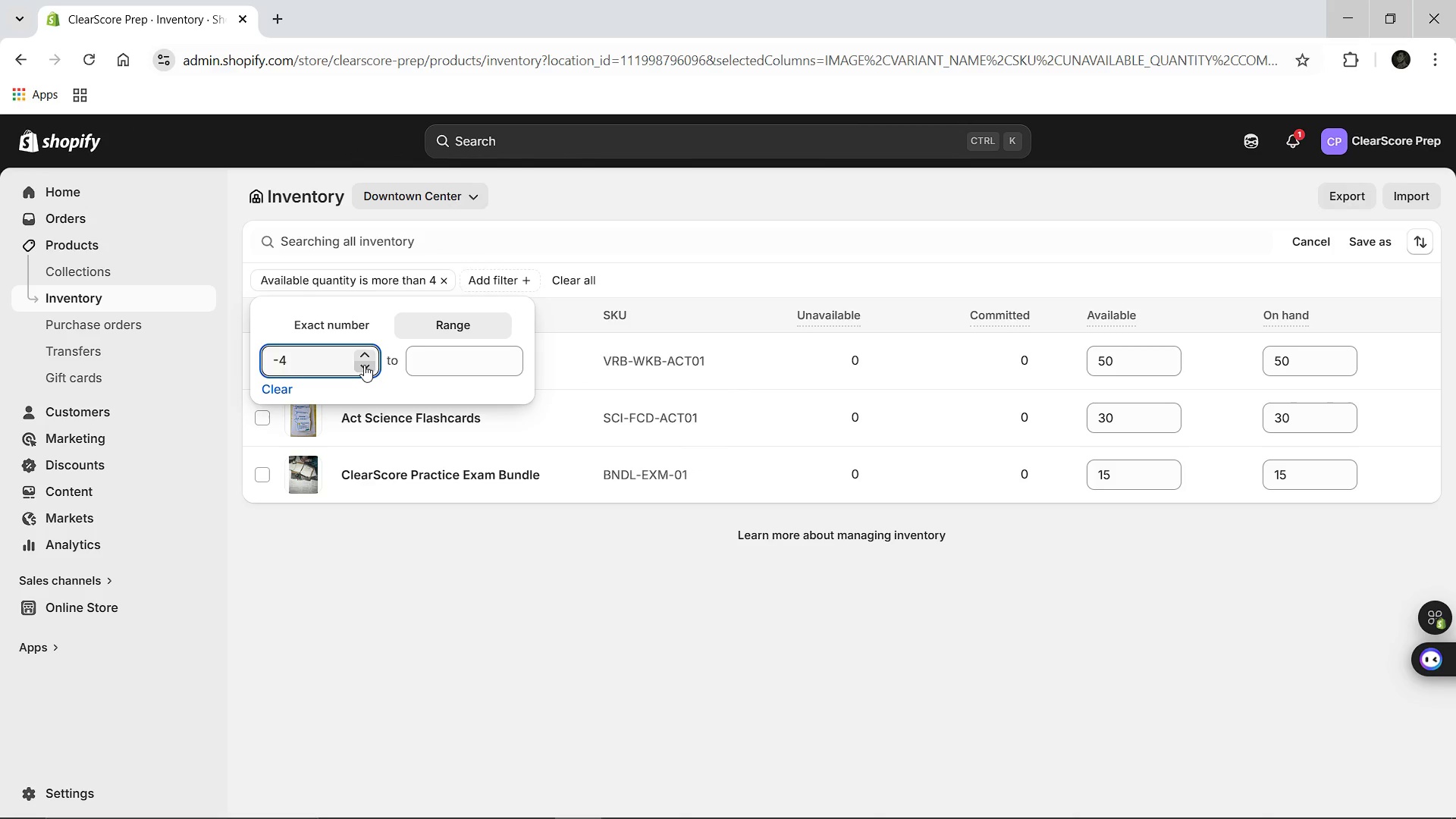 
double_click([364, 365])
 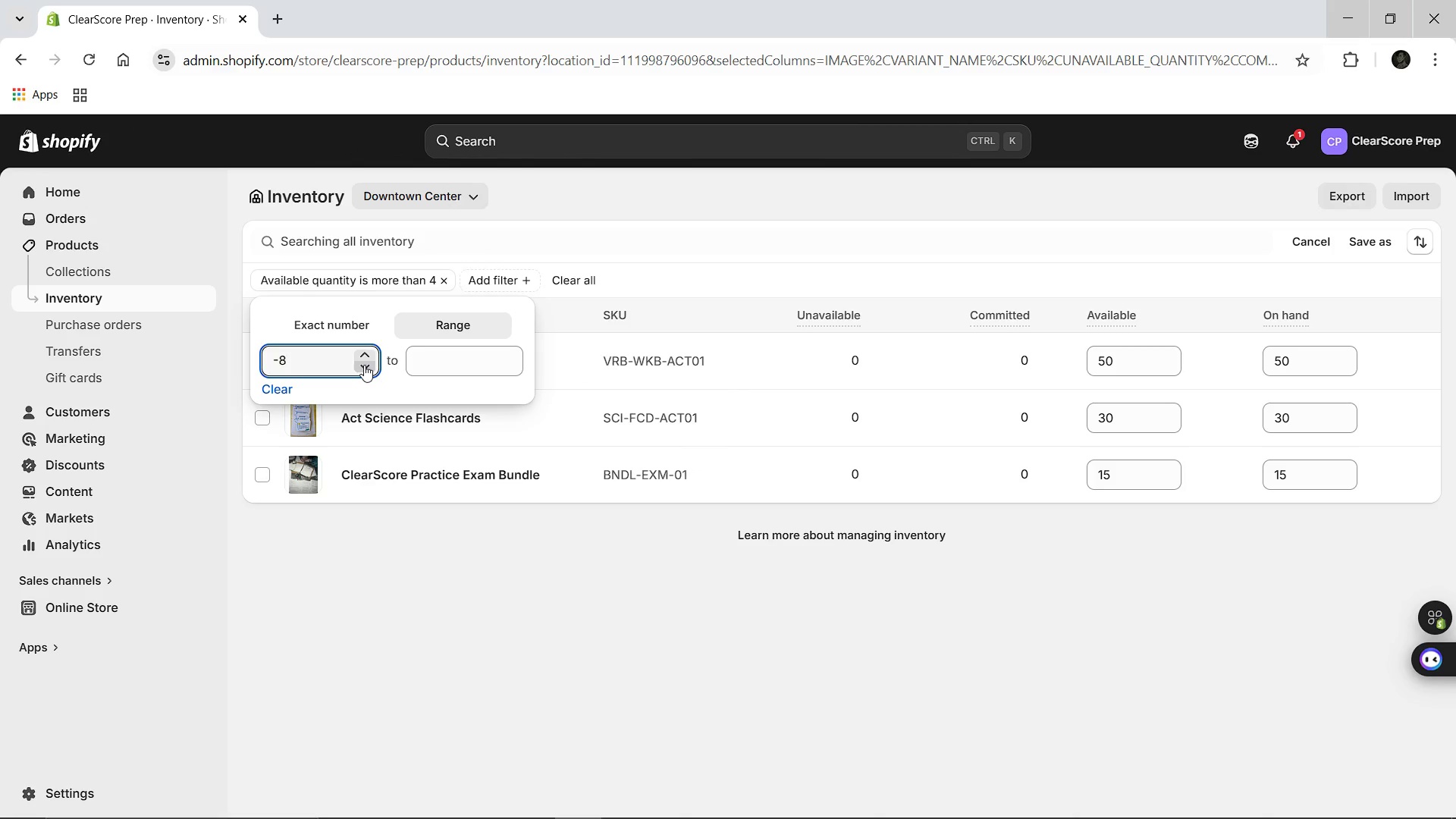 
triple_click([364, 365])
 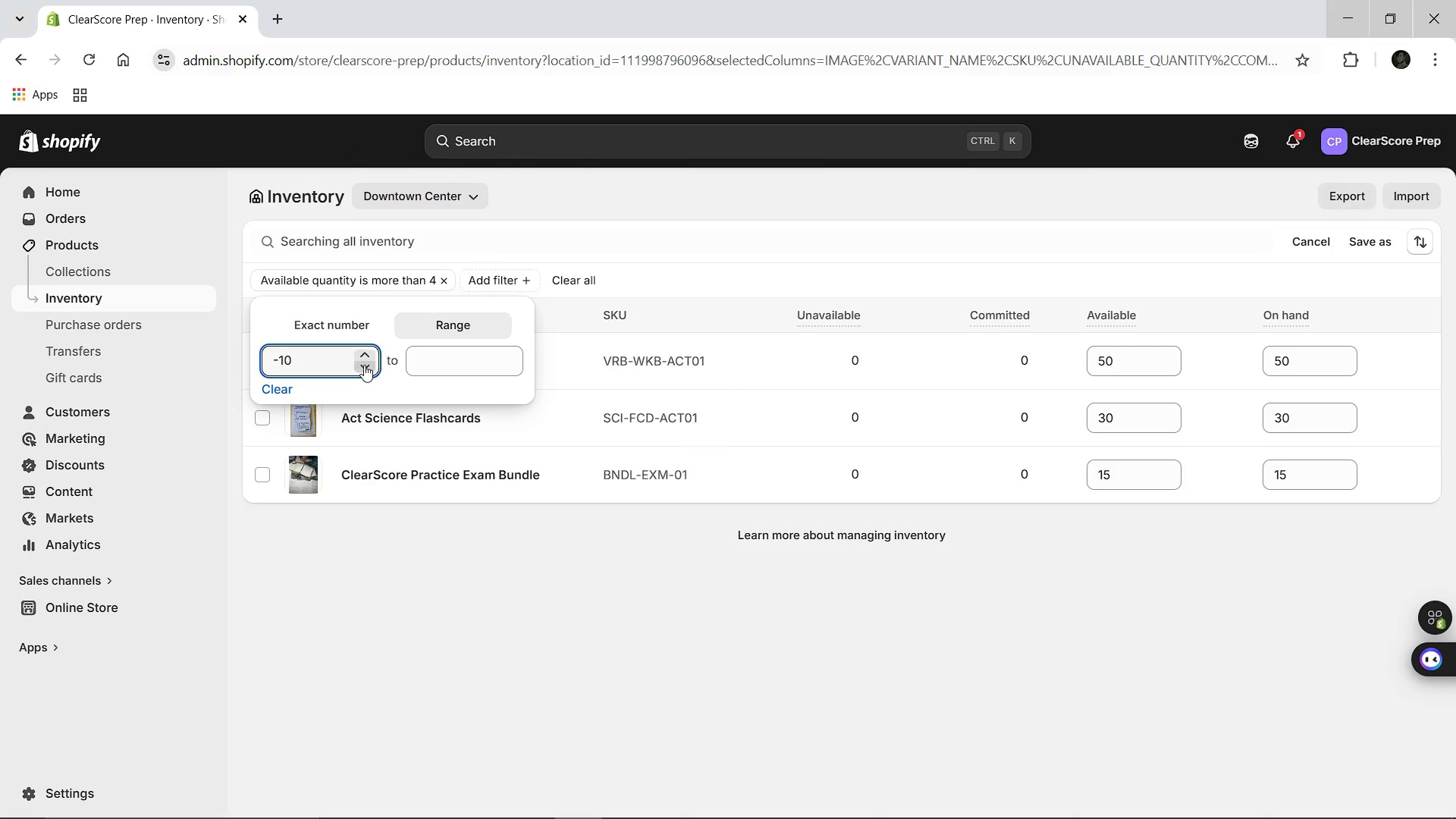 
left_click([364, 365])
 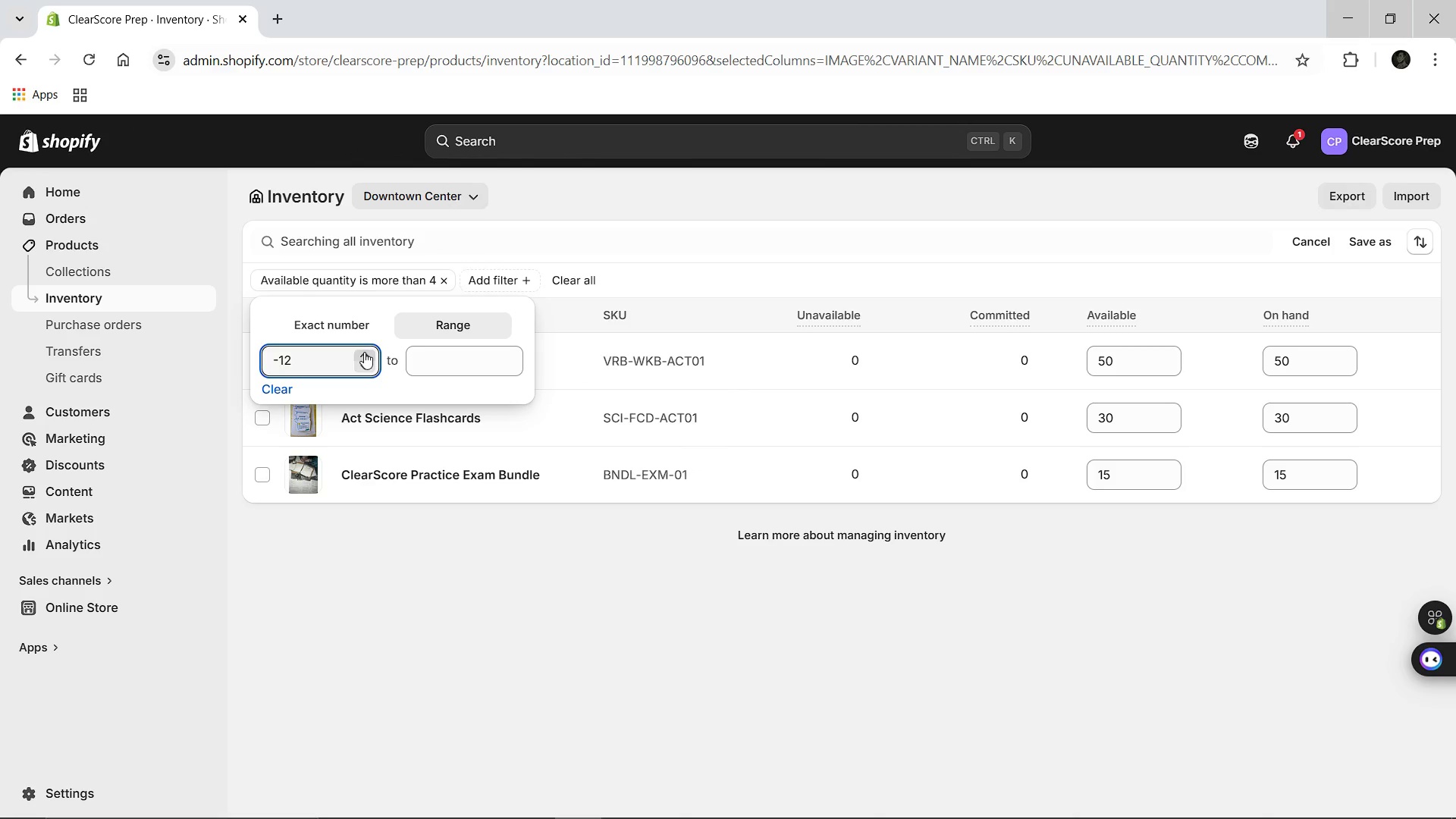 
left_click([364, 352])
 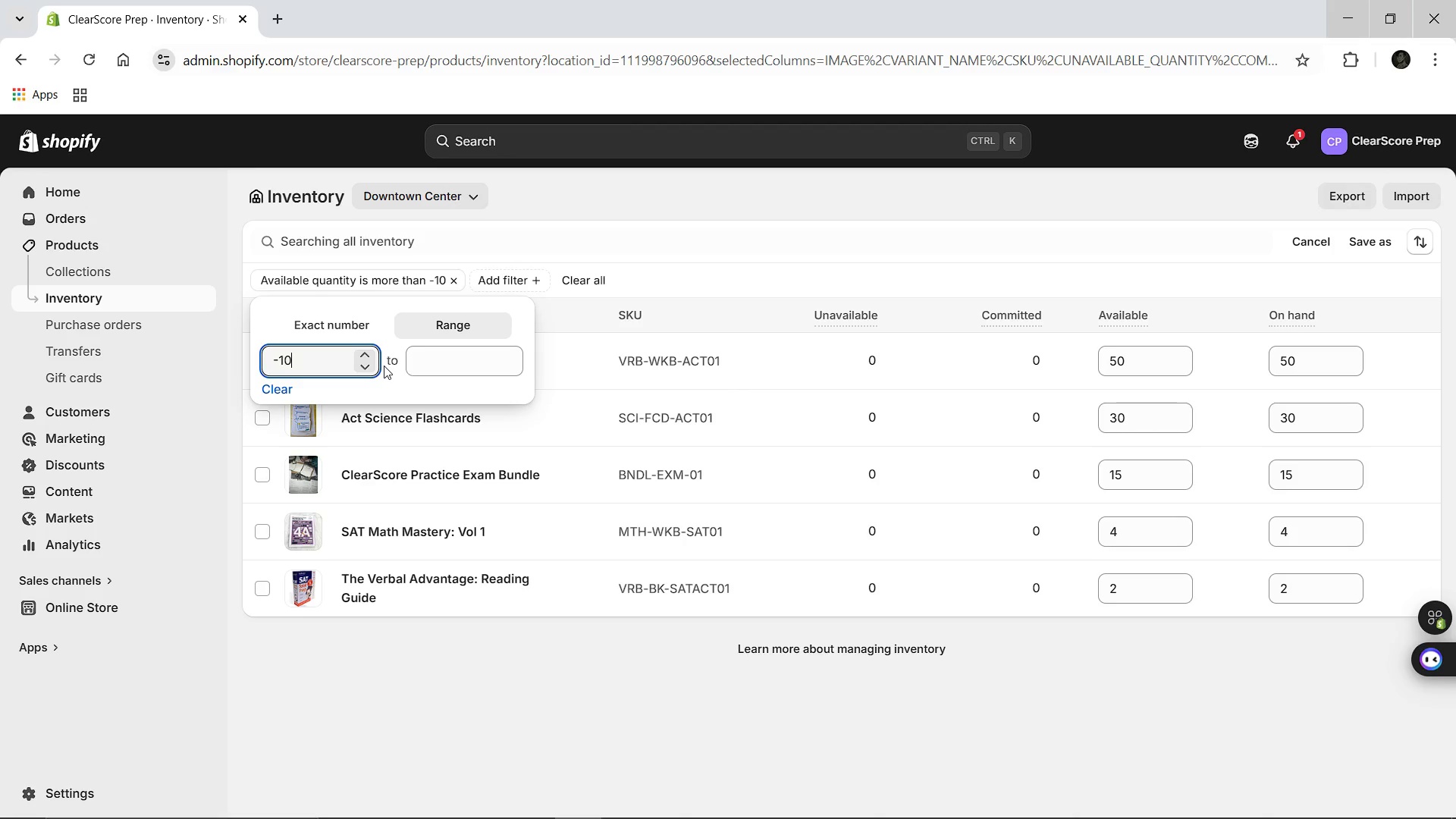 
wait(15.84)
 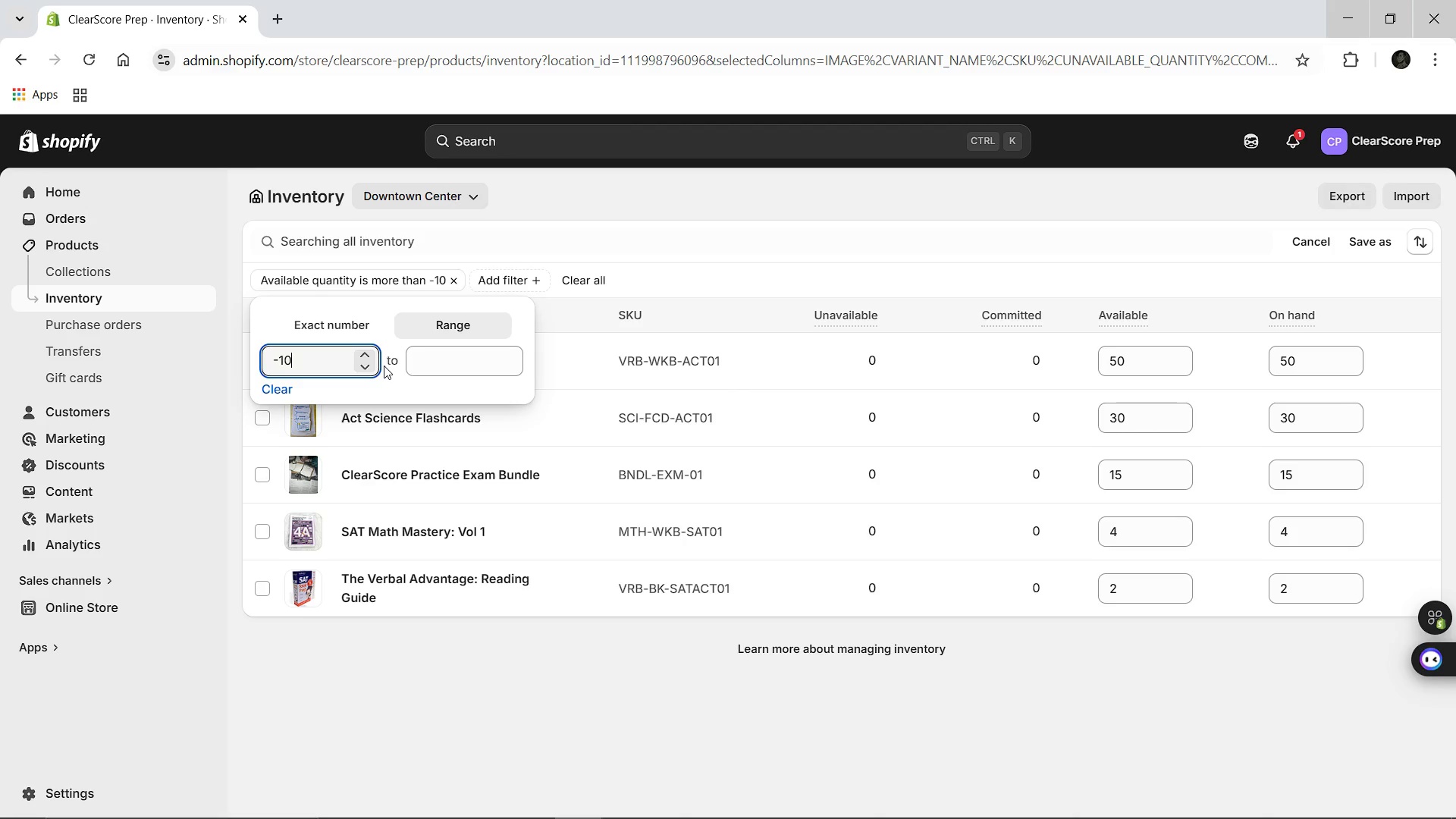 
left_click([430, 355])
 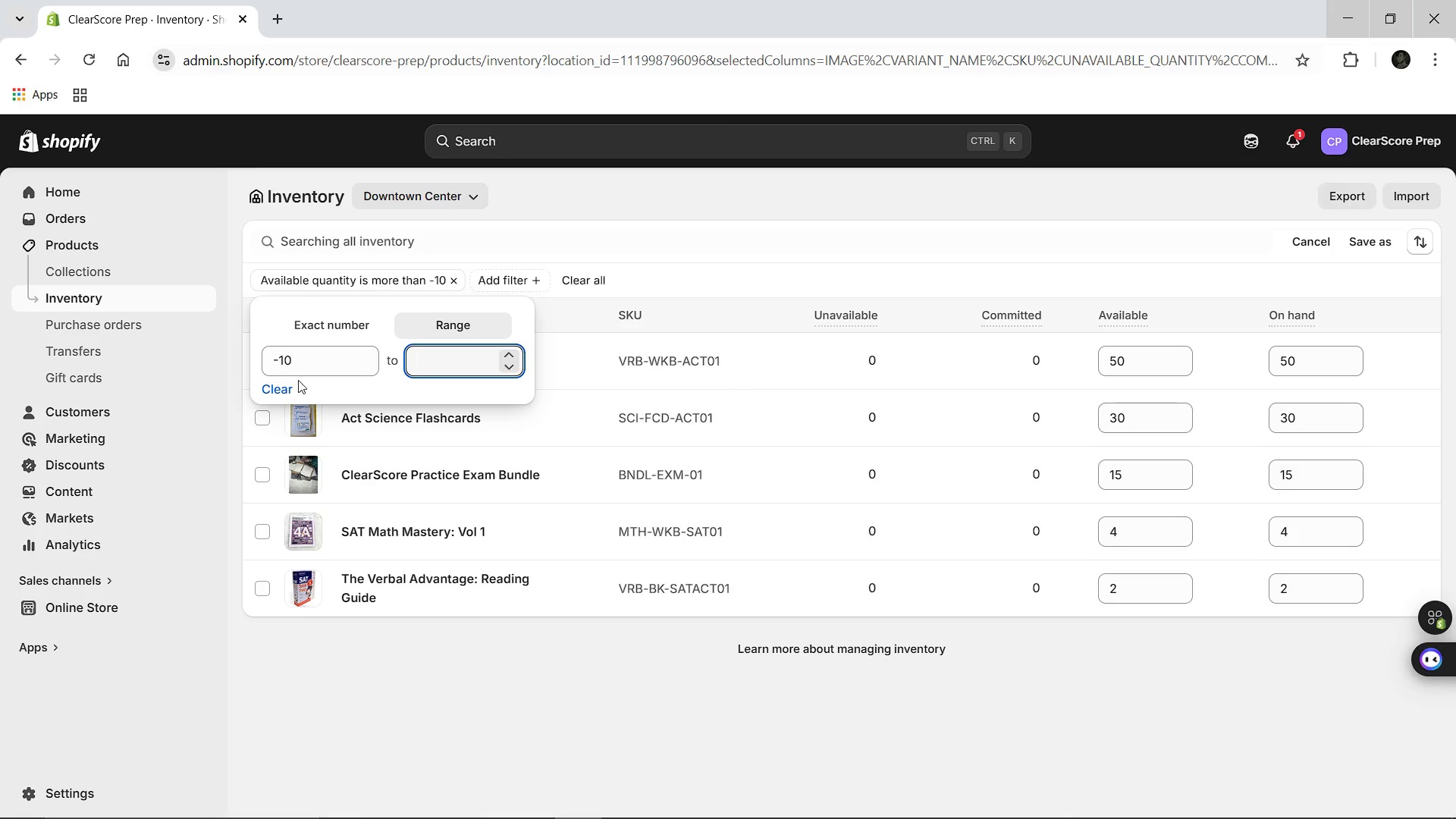 
left_click([287, 387])
 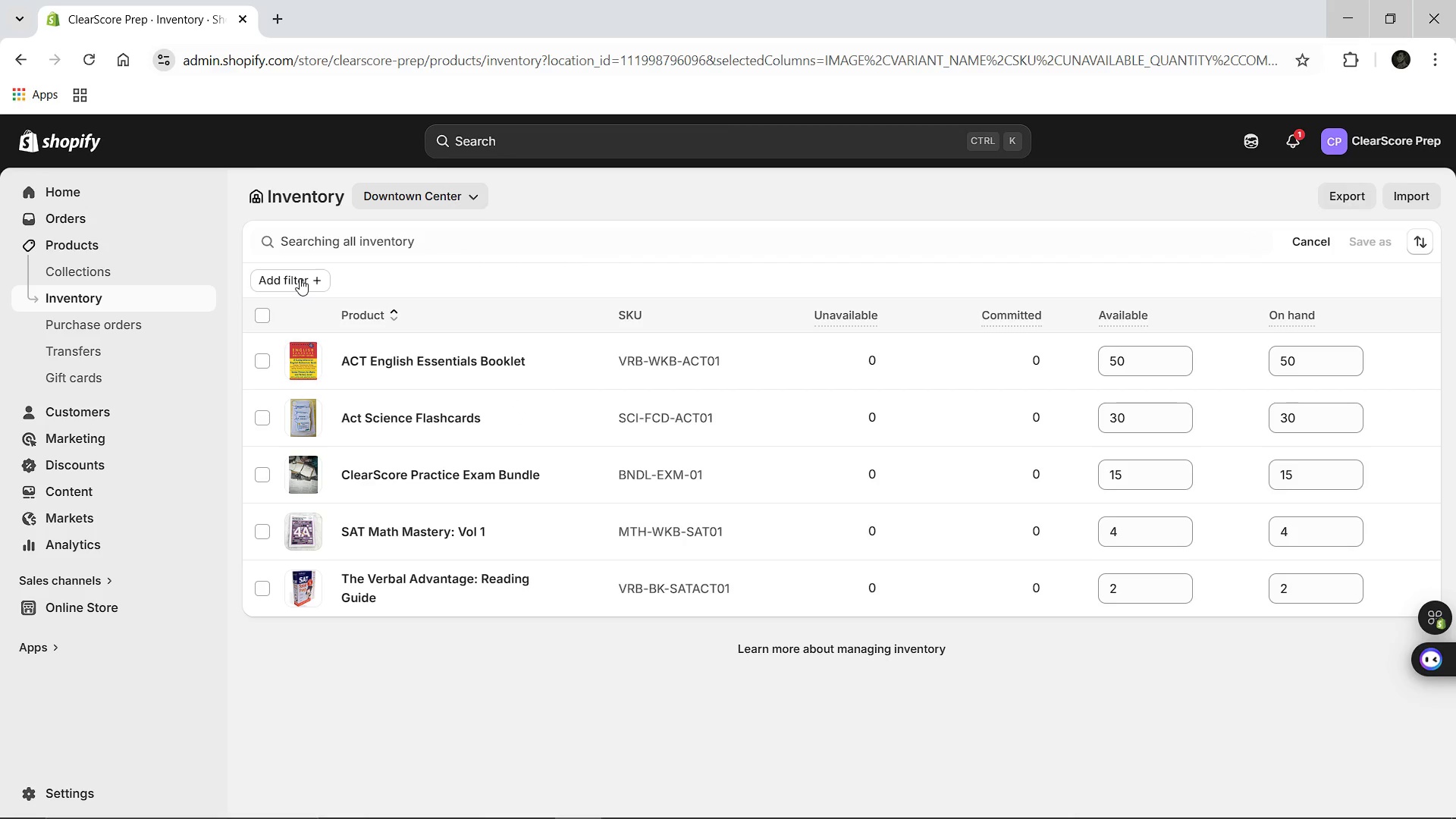 
left_click([300, 278])
 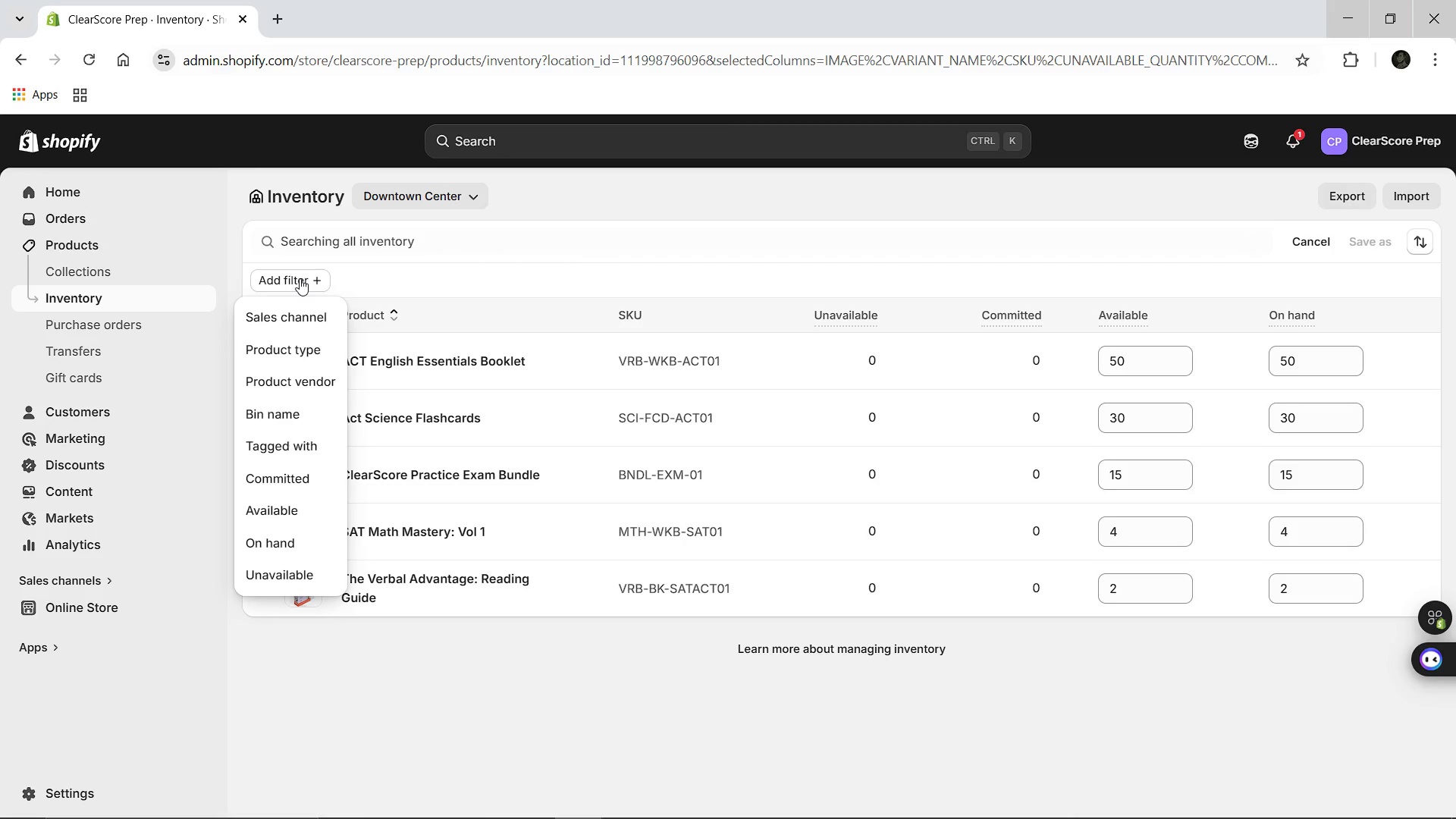 
wait(8.75)
 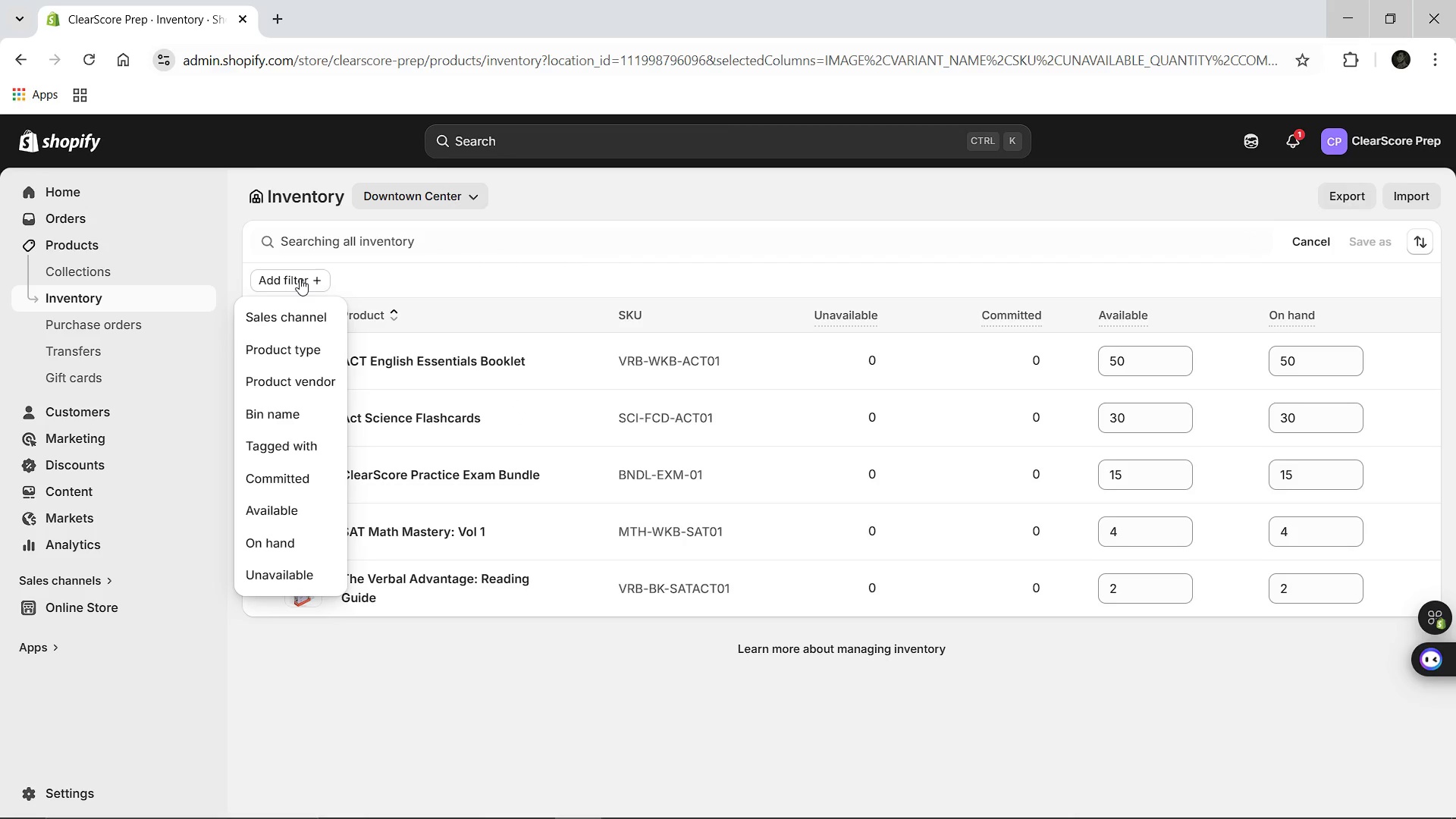 
left_click([278, 501])
 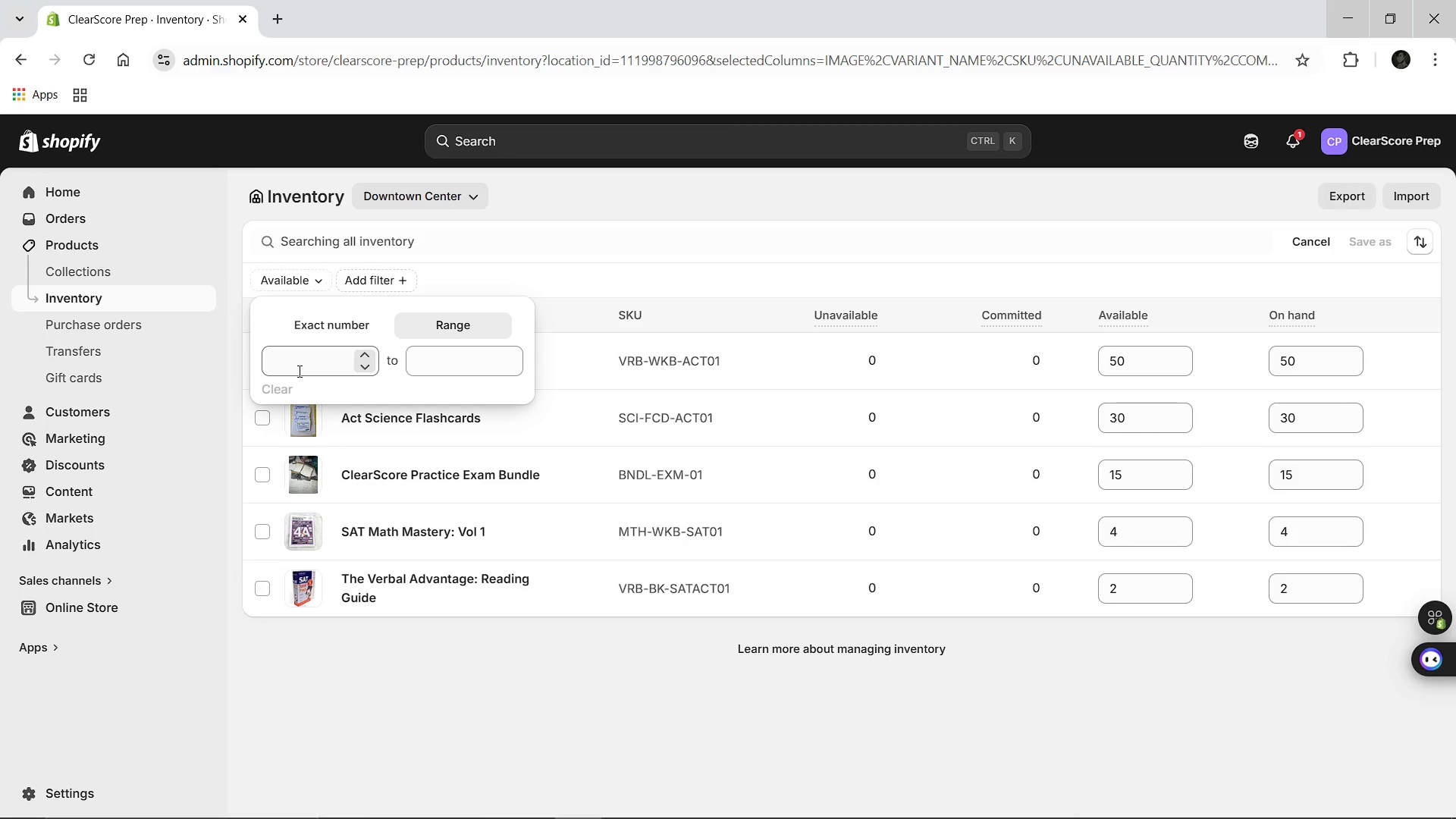 
left_click([300, 371])
 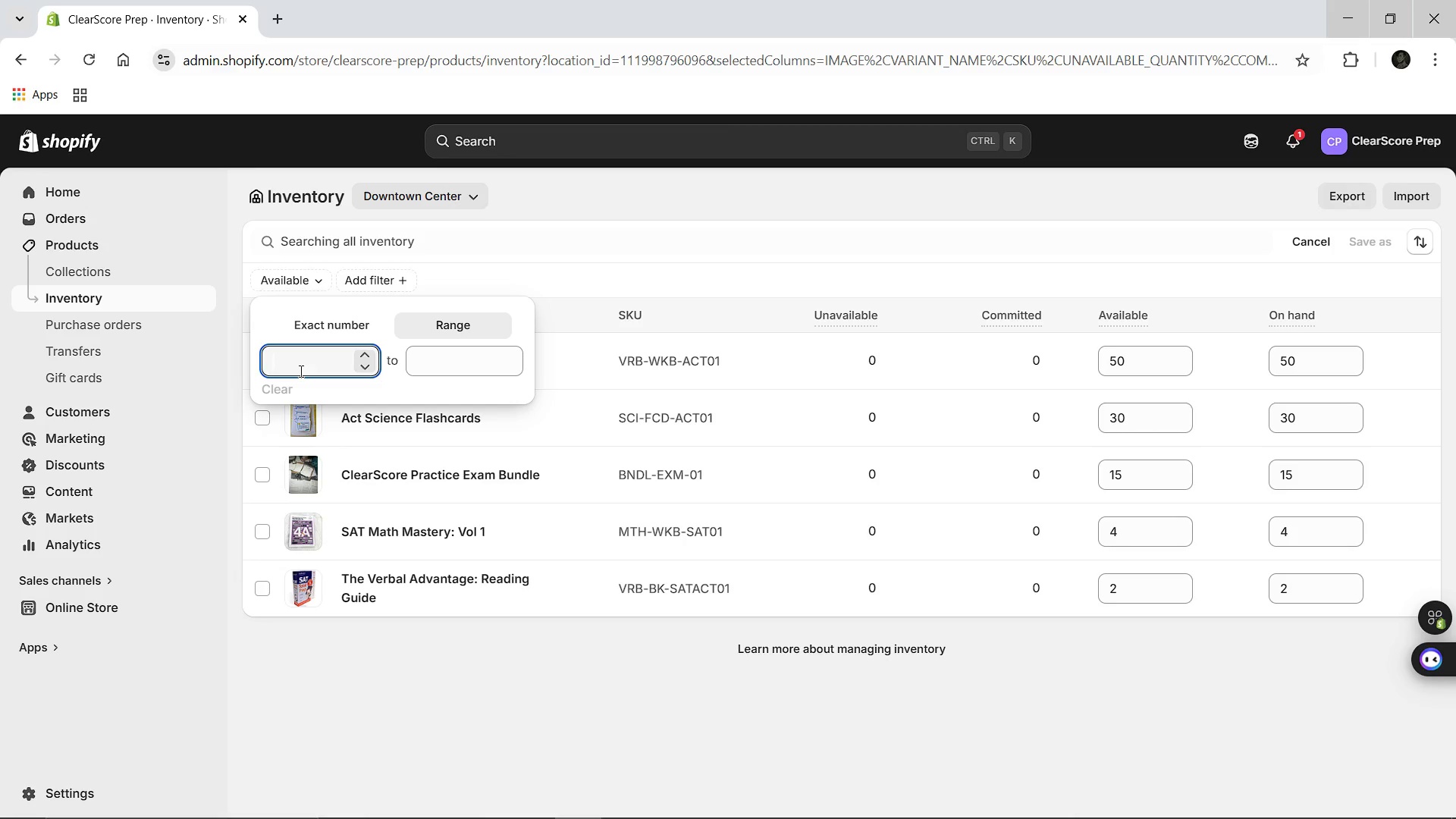 
type(10)
 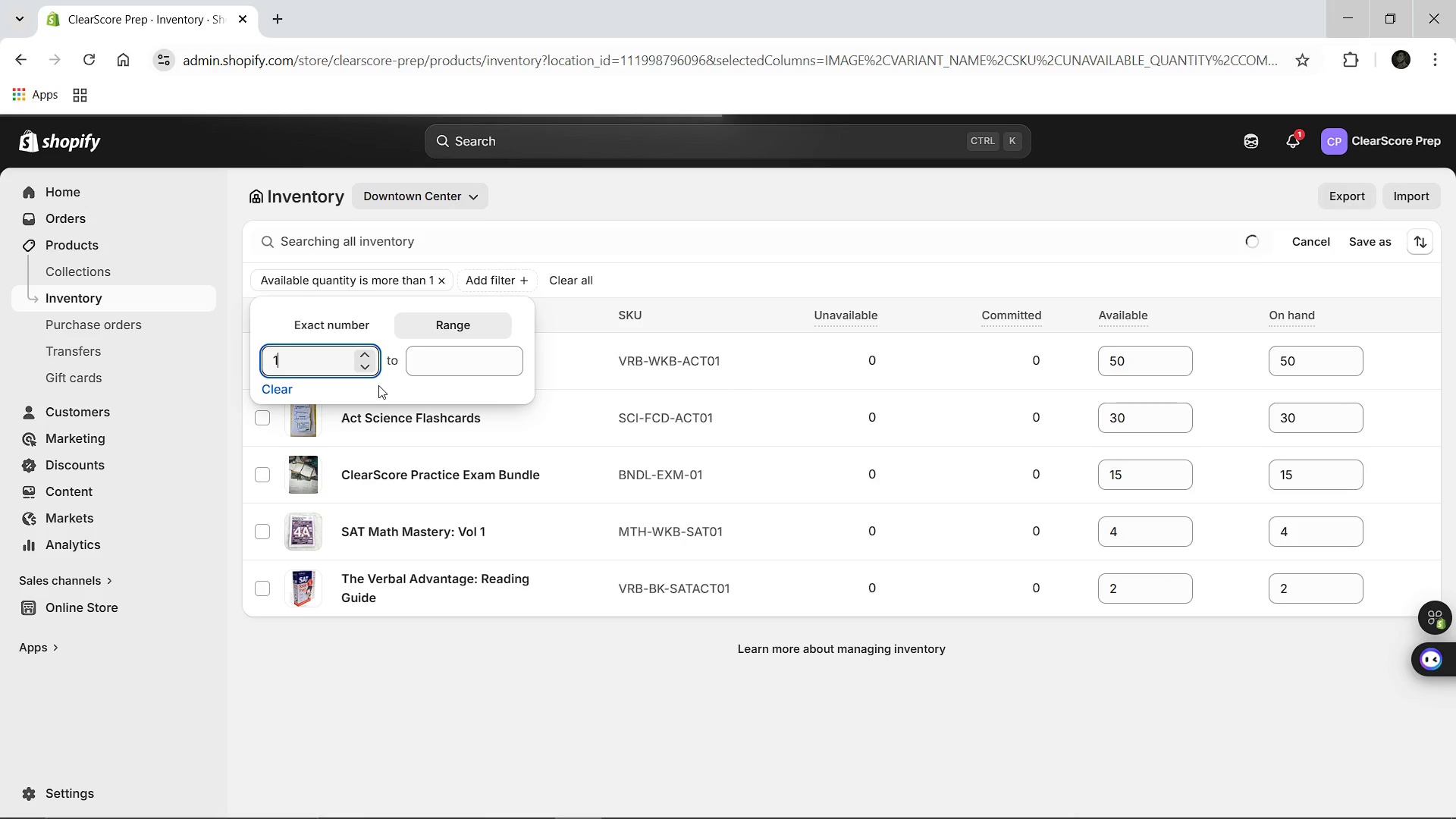 
hold_key(key=0, duration=0.34)
 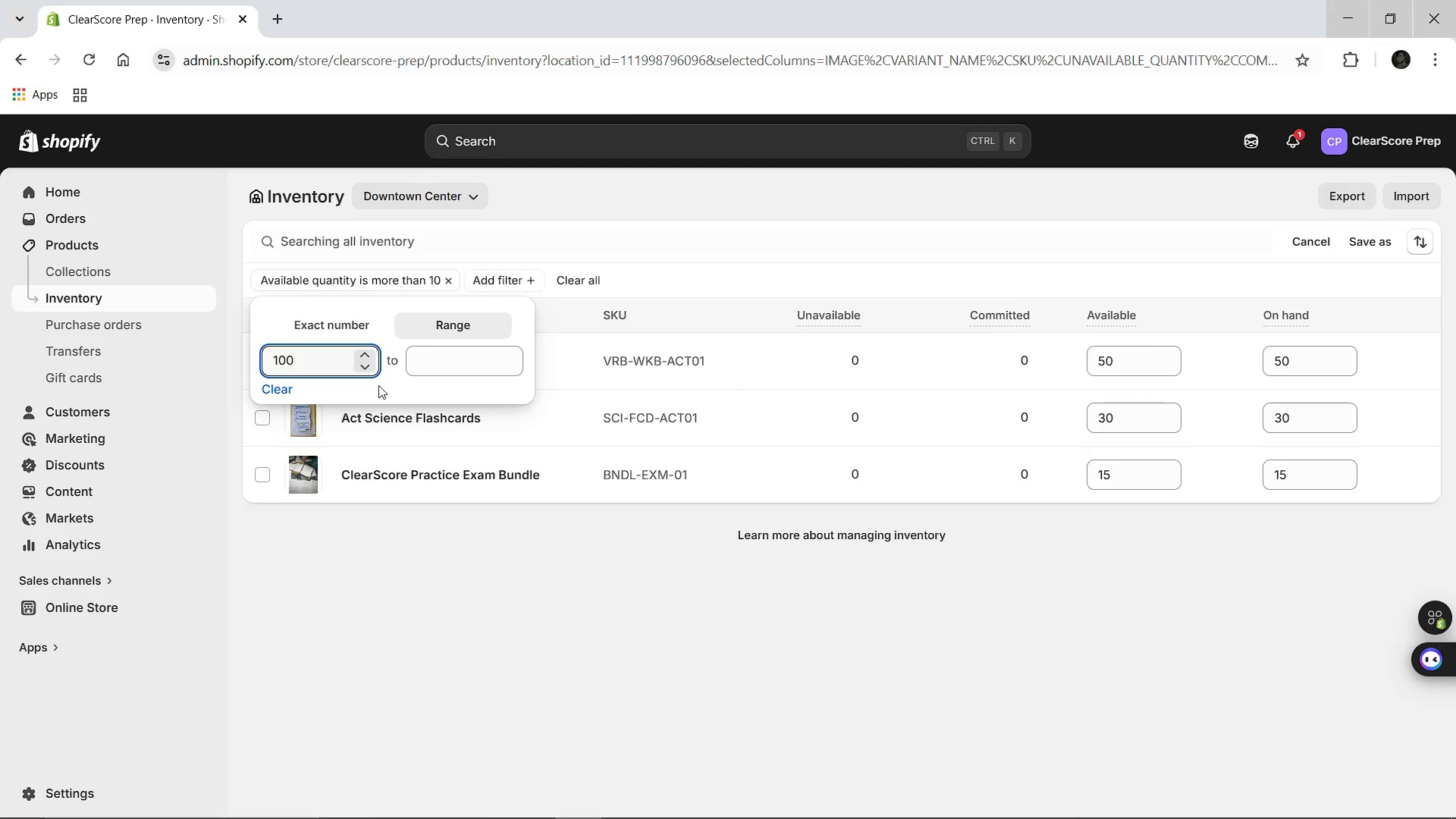 
key(Backspace)
 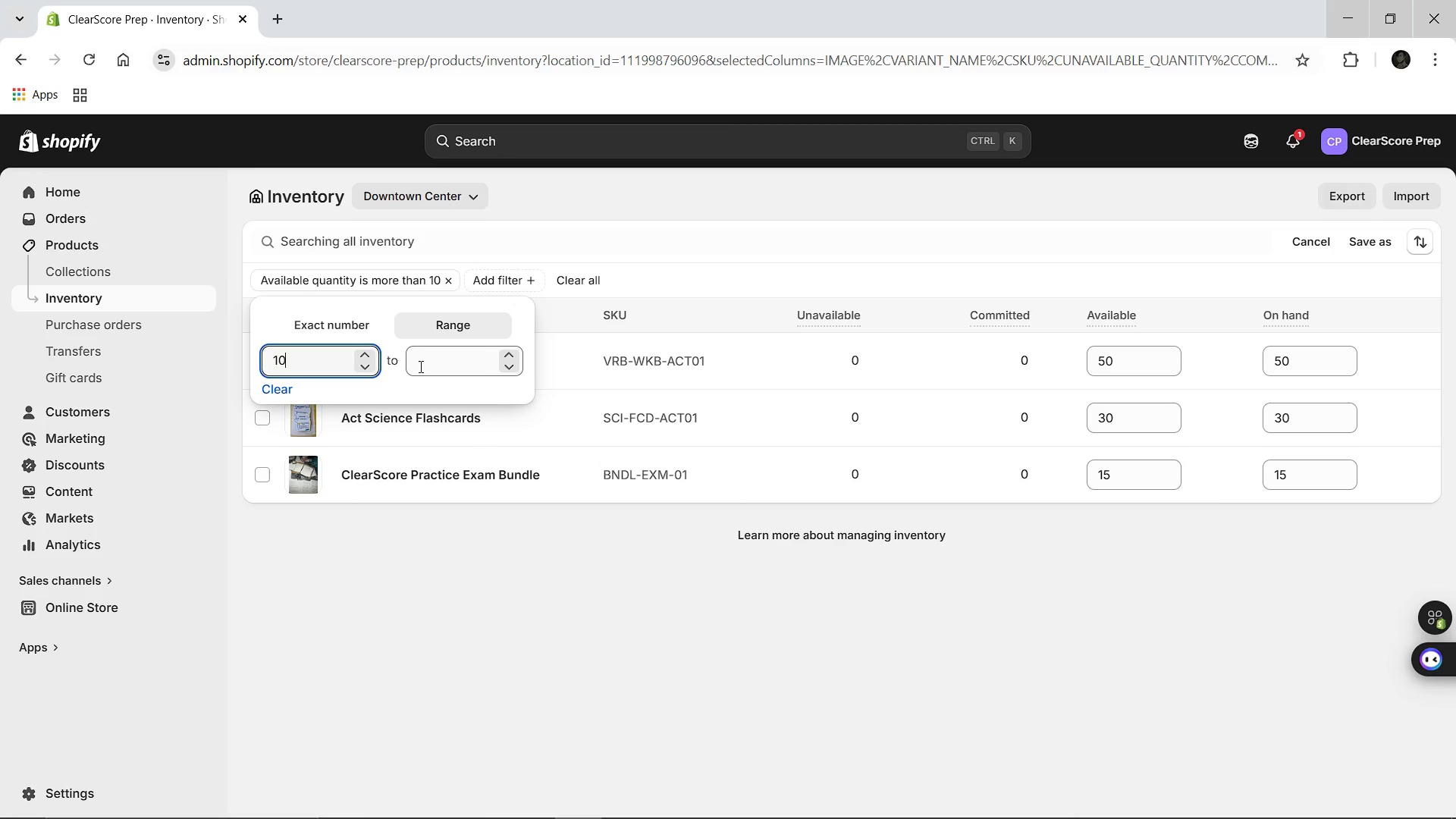 
wait(31.56)
 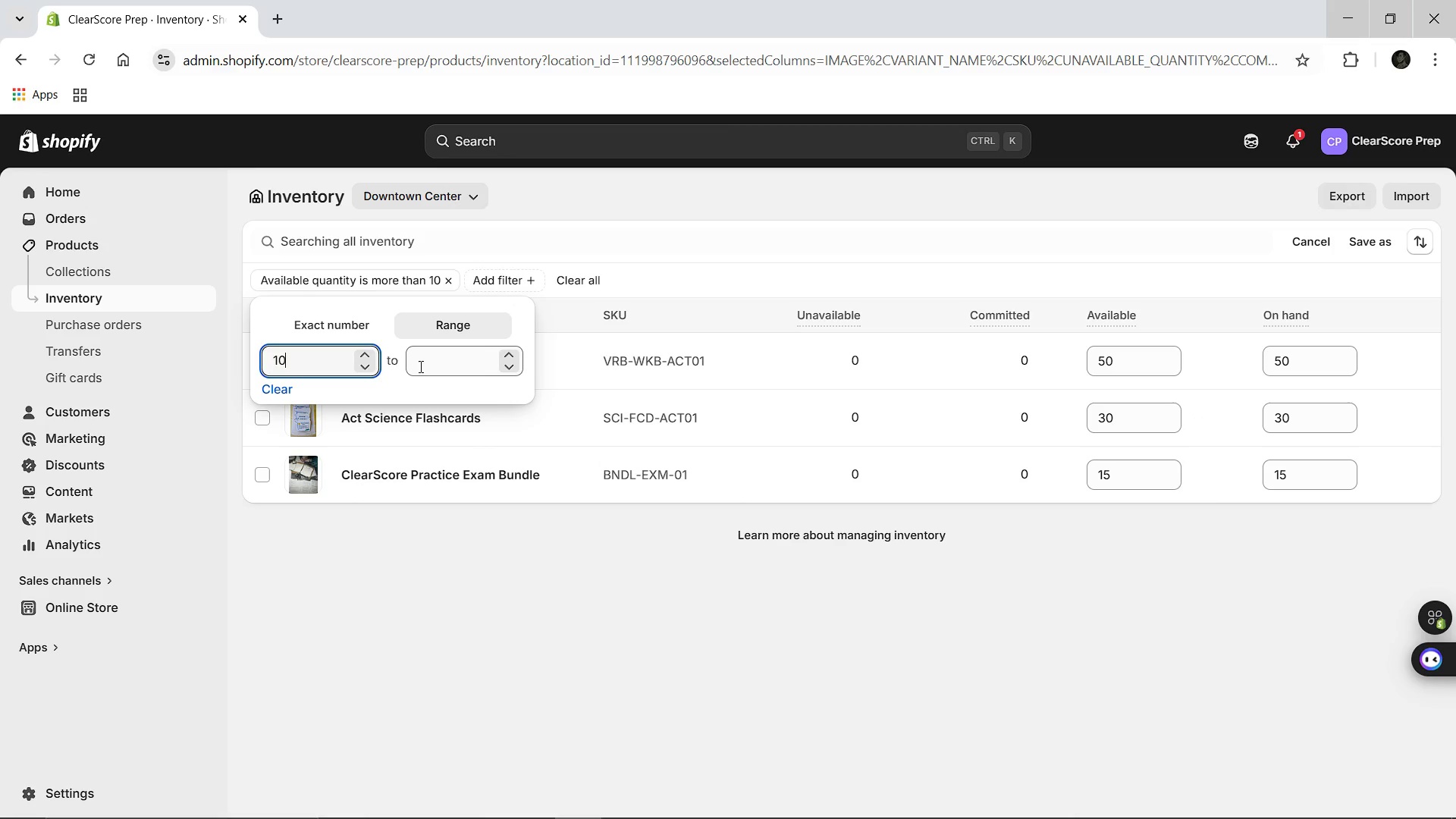 
left_click([331, 350])
 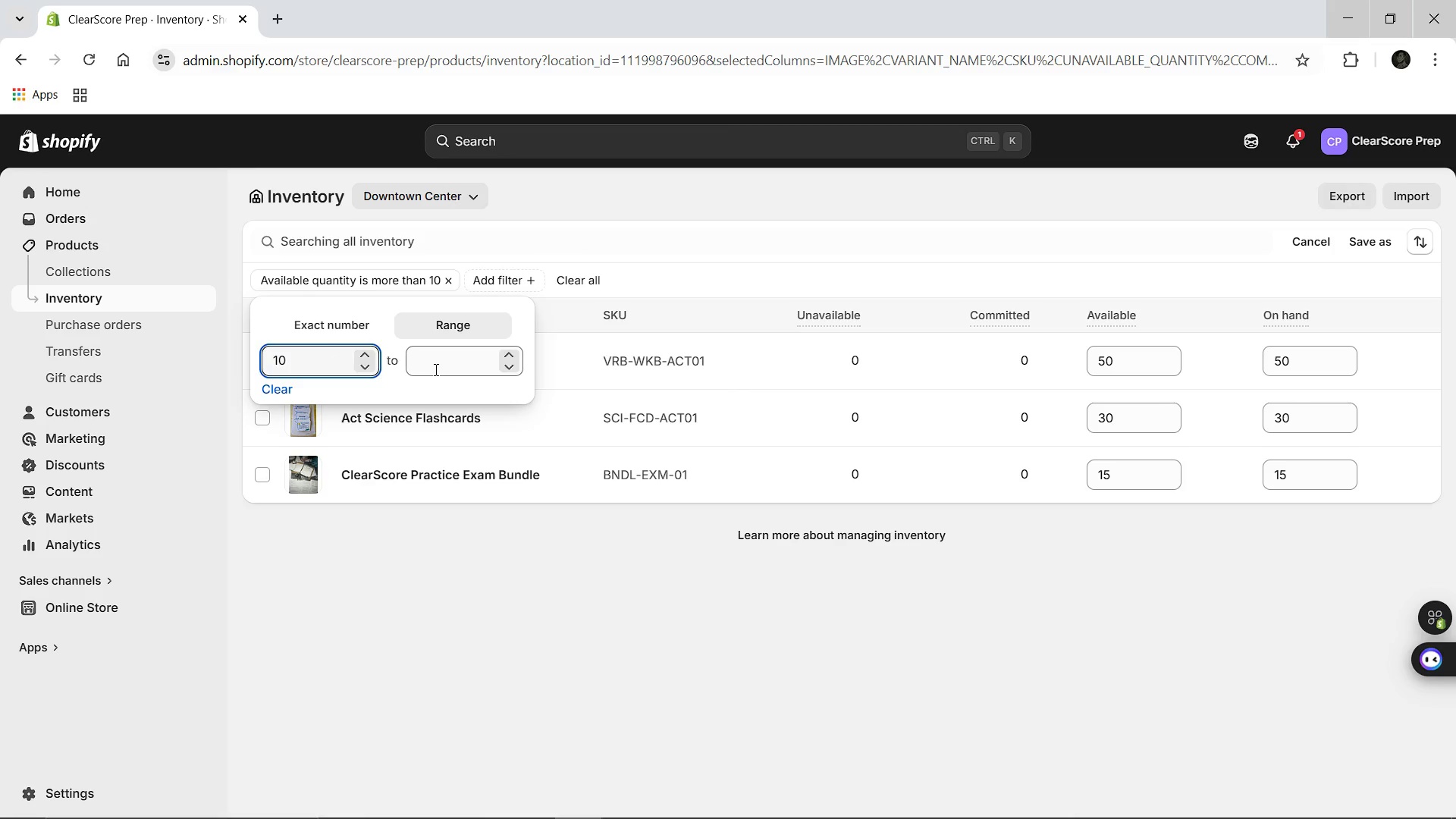 
left_click([435, 369])
 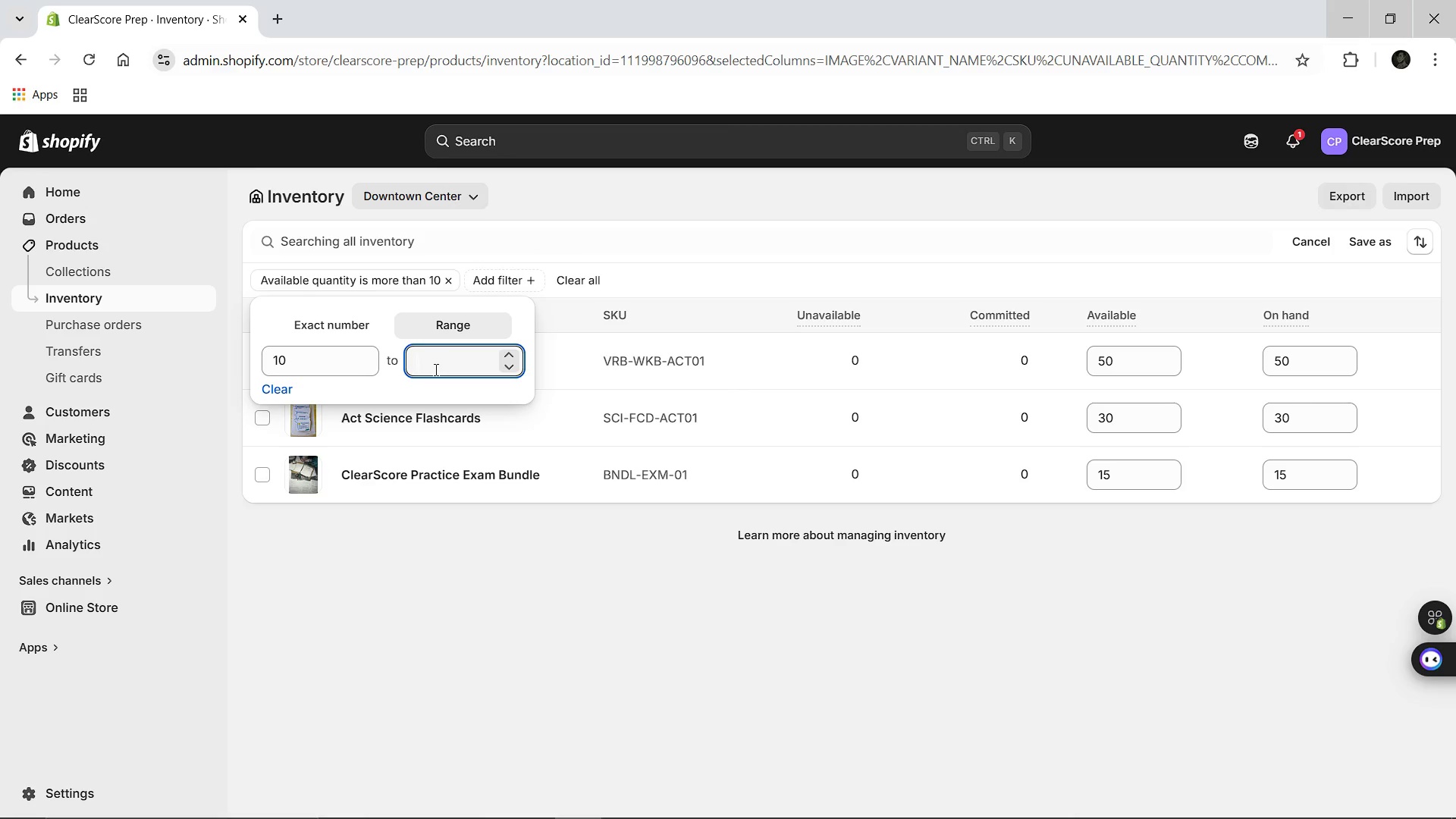 
key(5)
 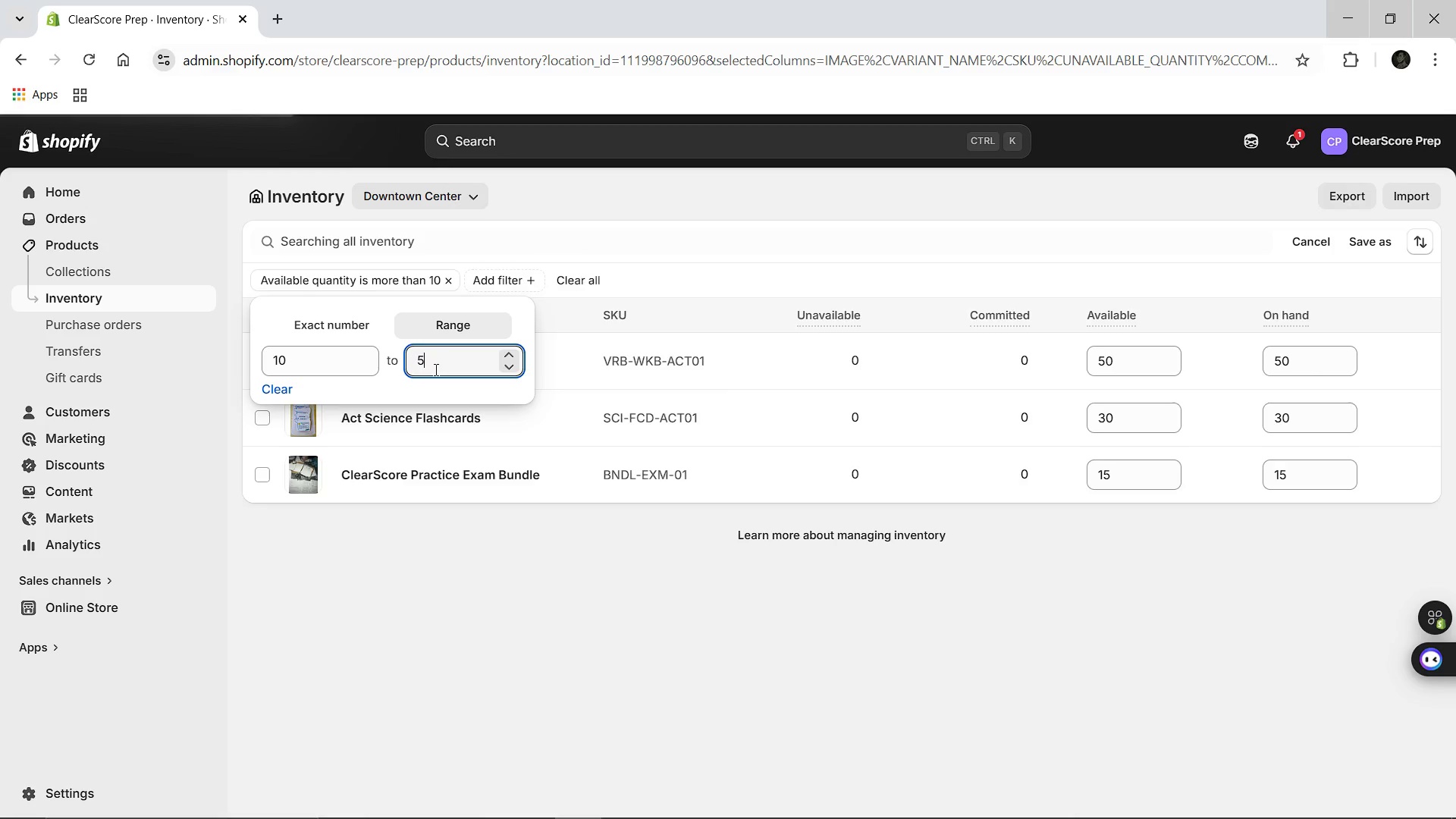 
key(Backspace)
 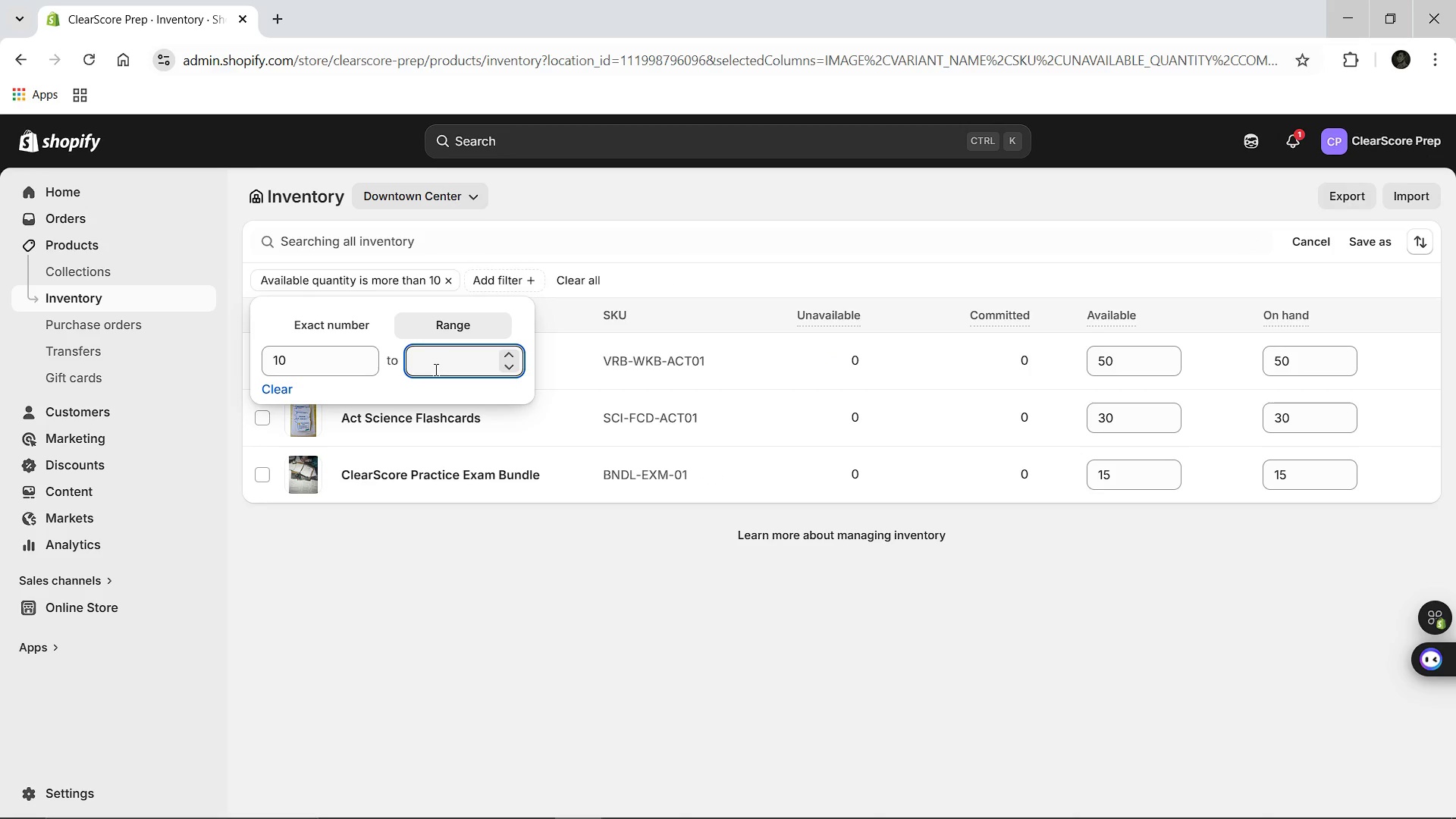 
wait(8.45)
 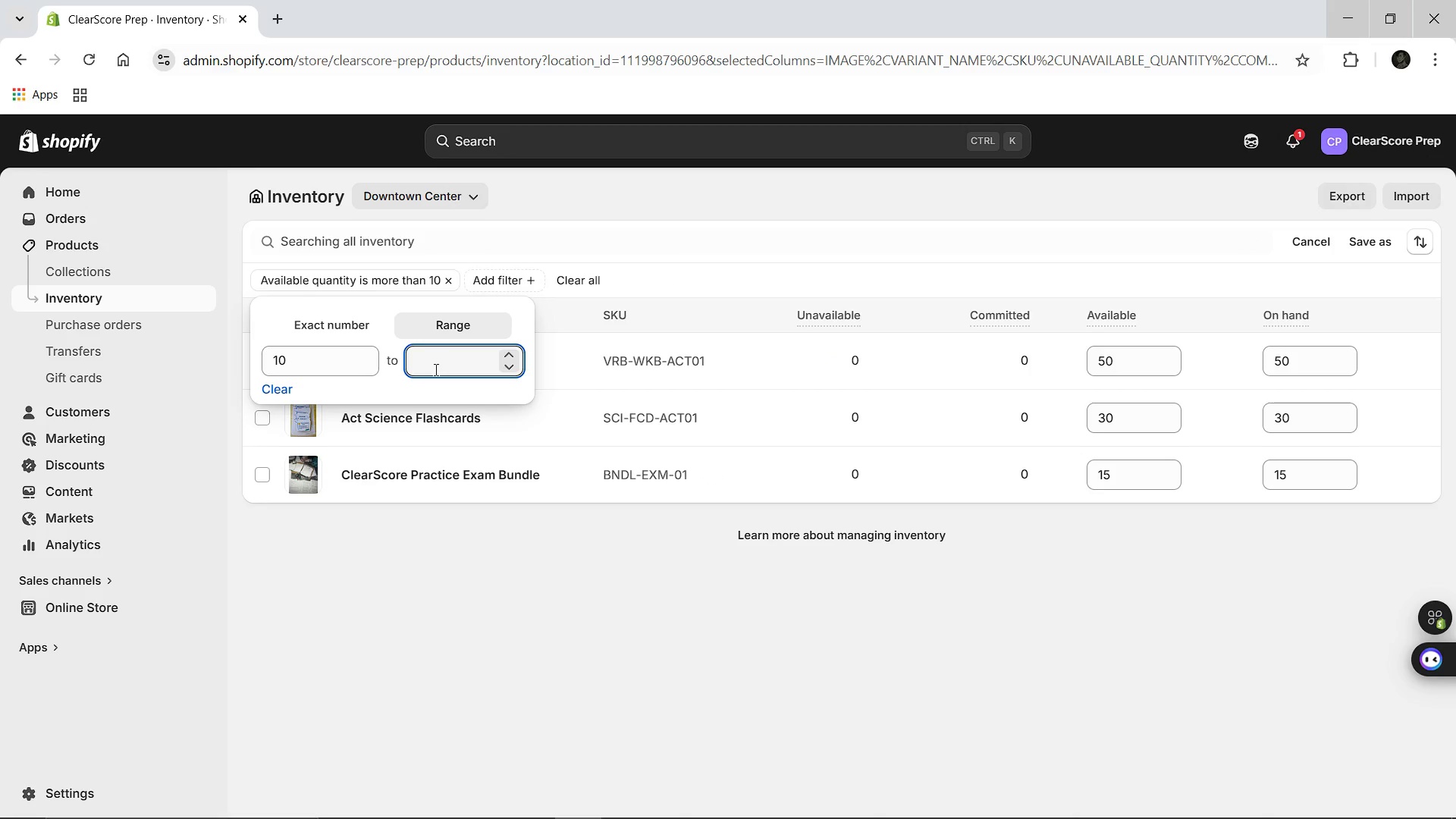 
left_click([706, 811])